 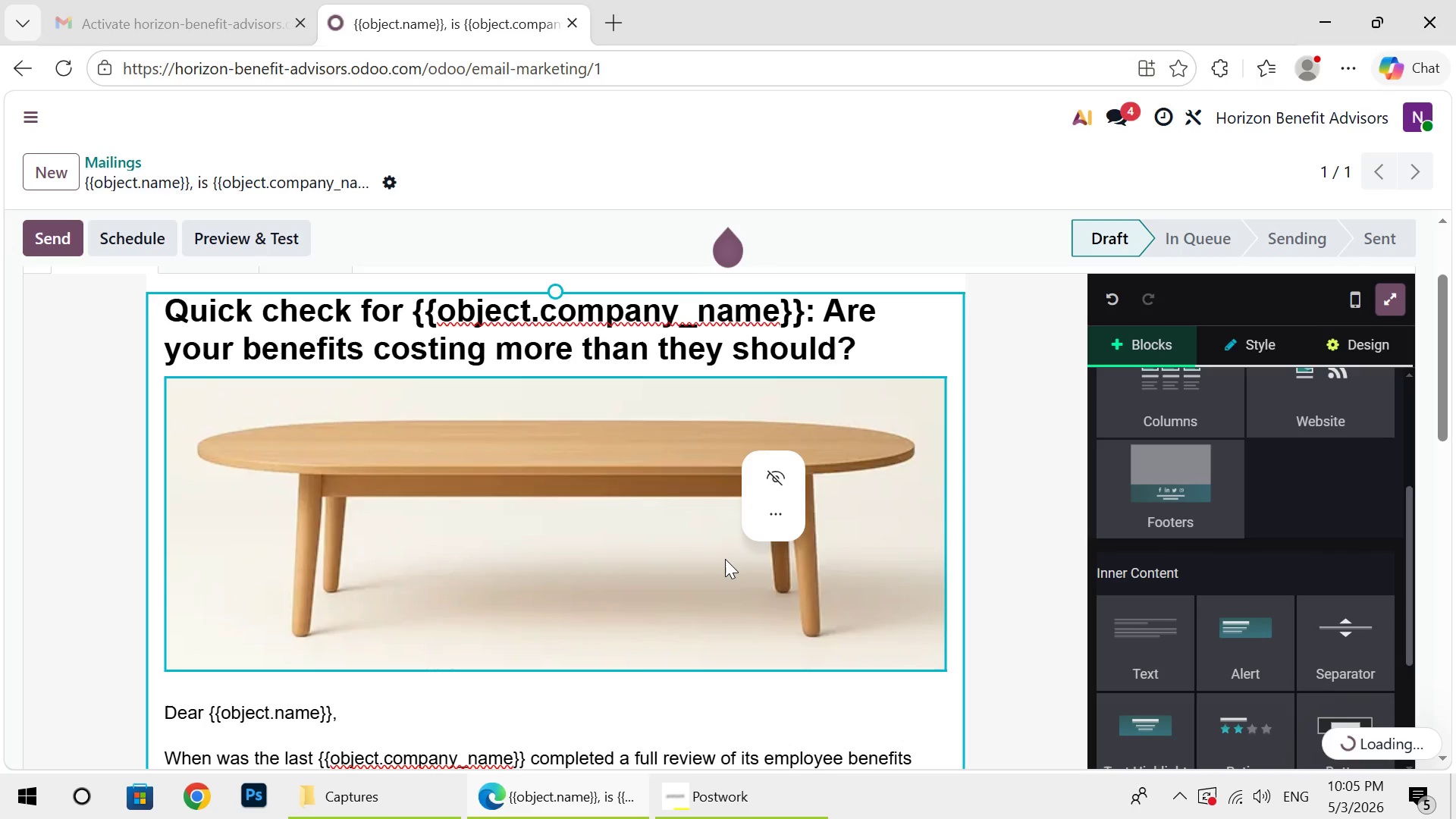 
type(Nusiness)
 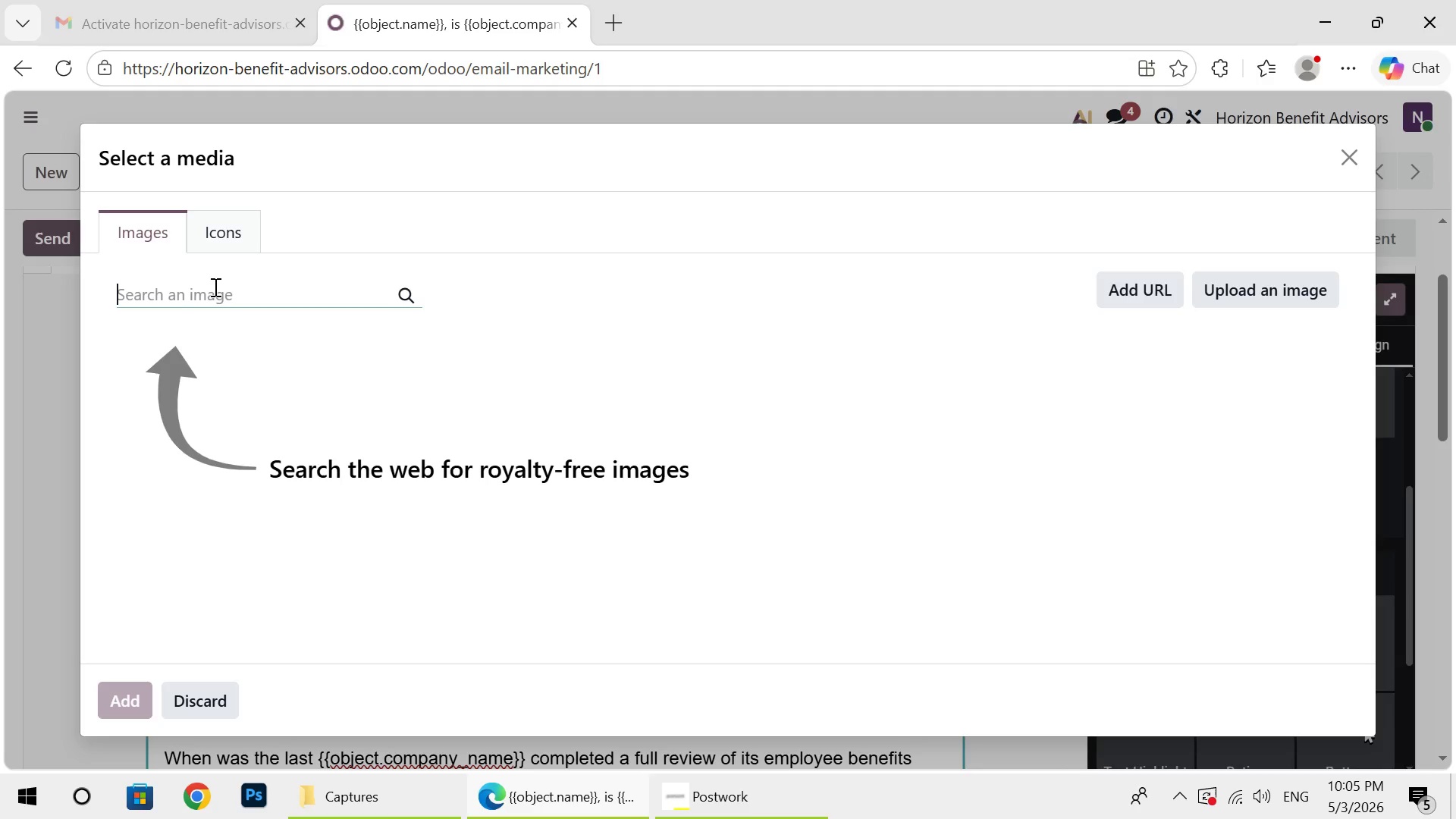 
left_click([217, 287])
 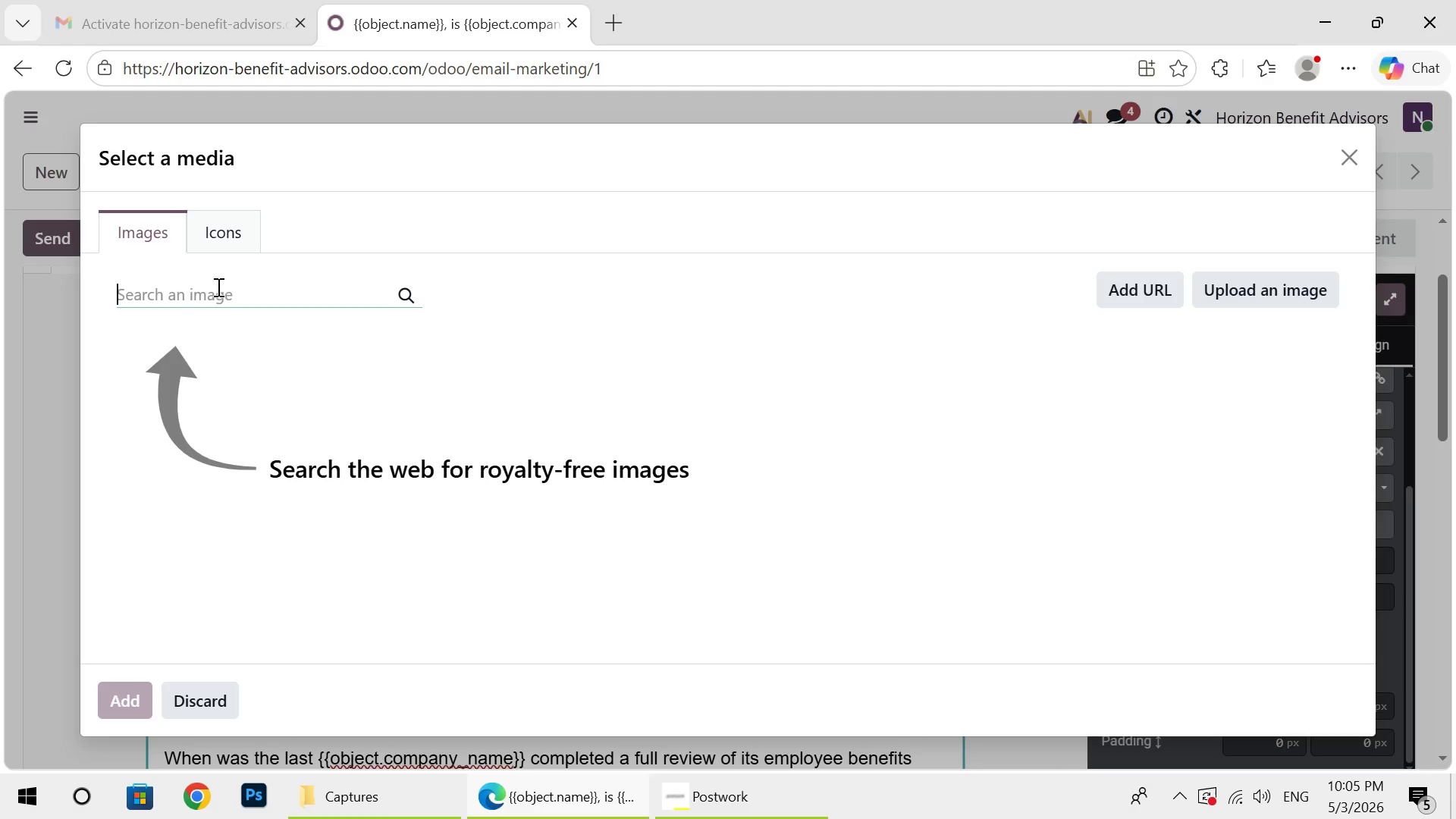 
type(business consultation)
 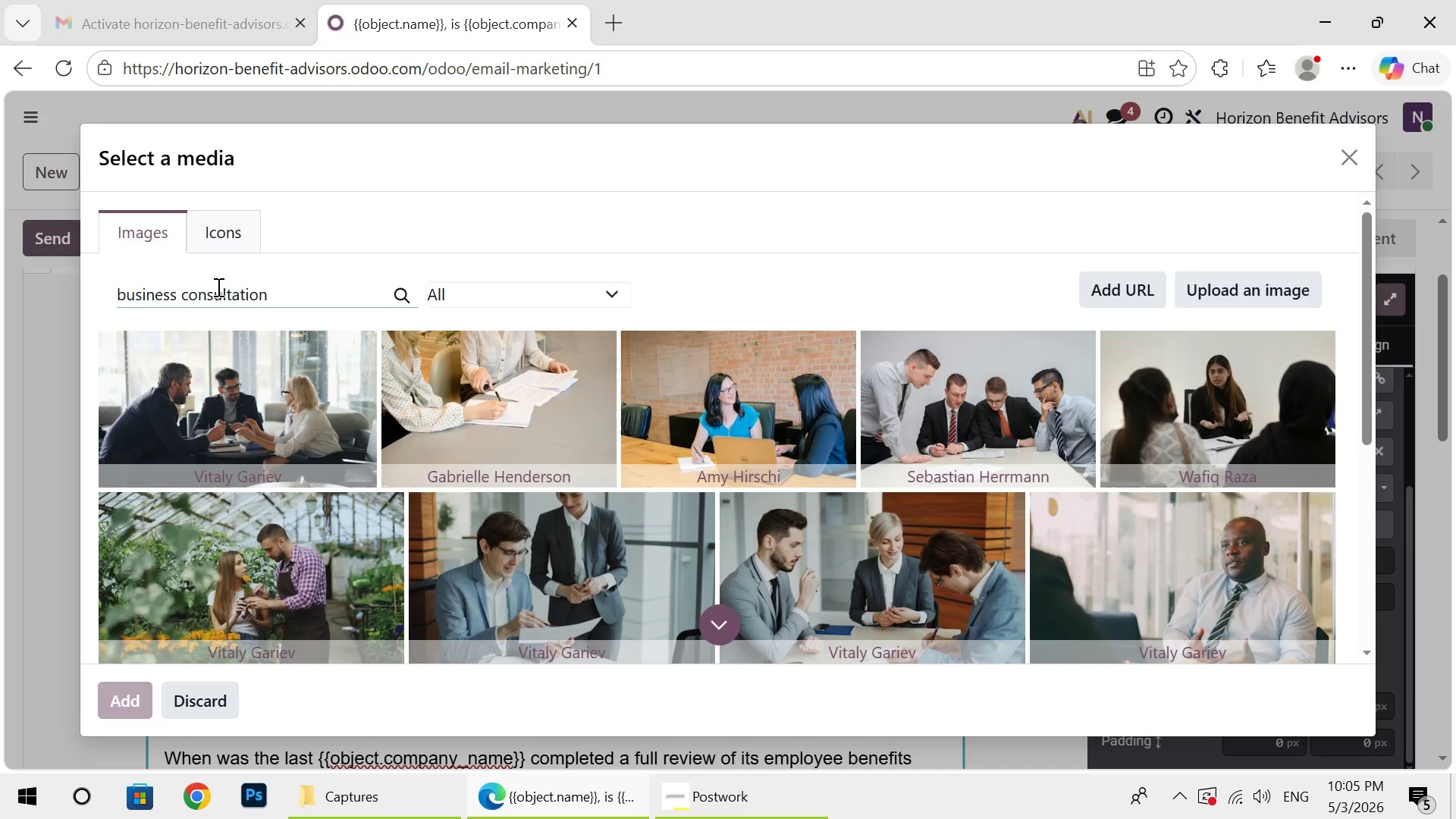 
wait(27.22)
 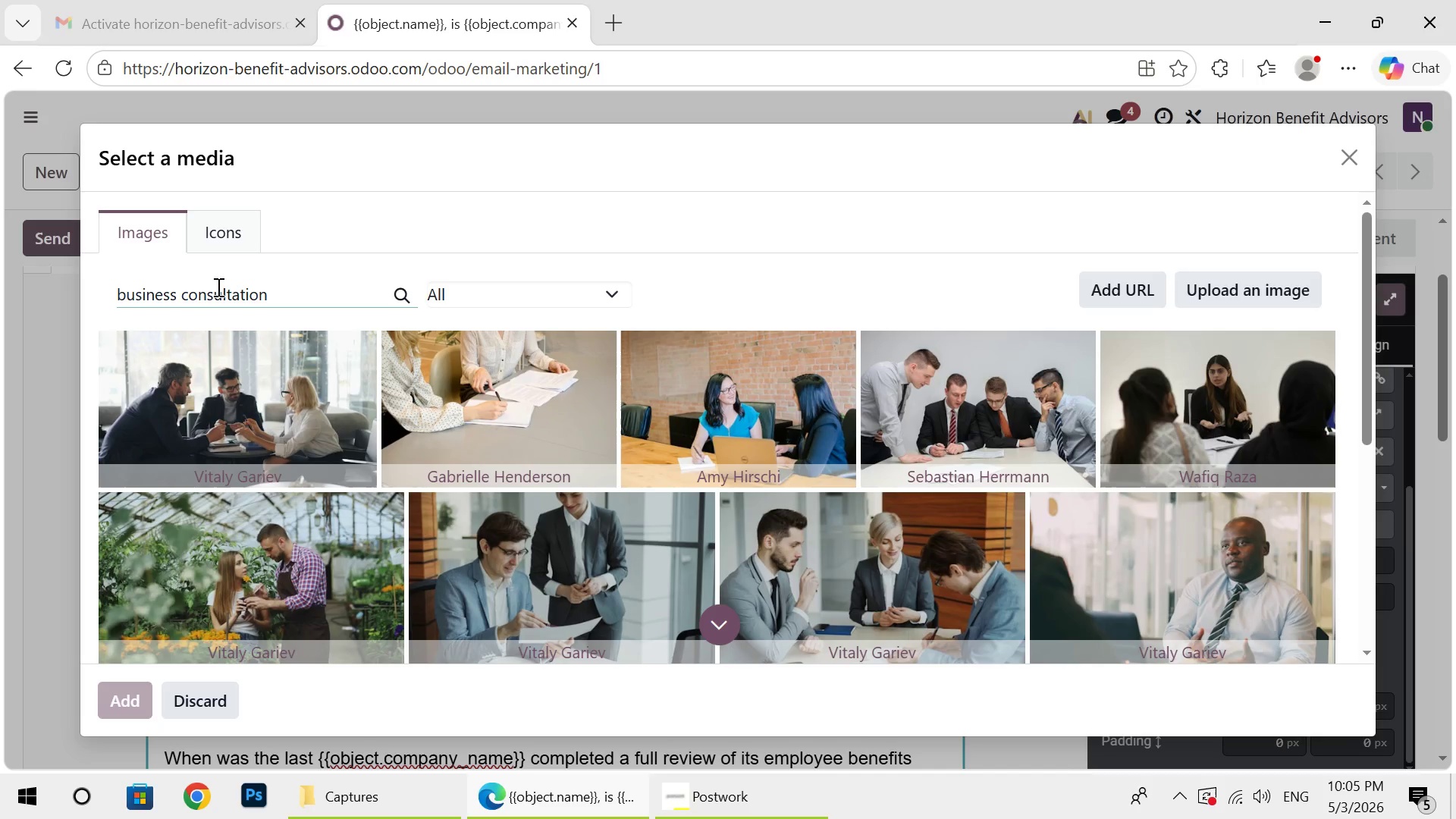 
double_click([1372, 657])
 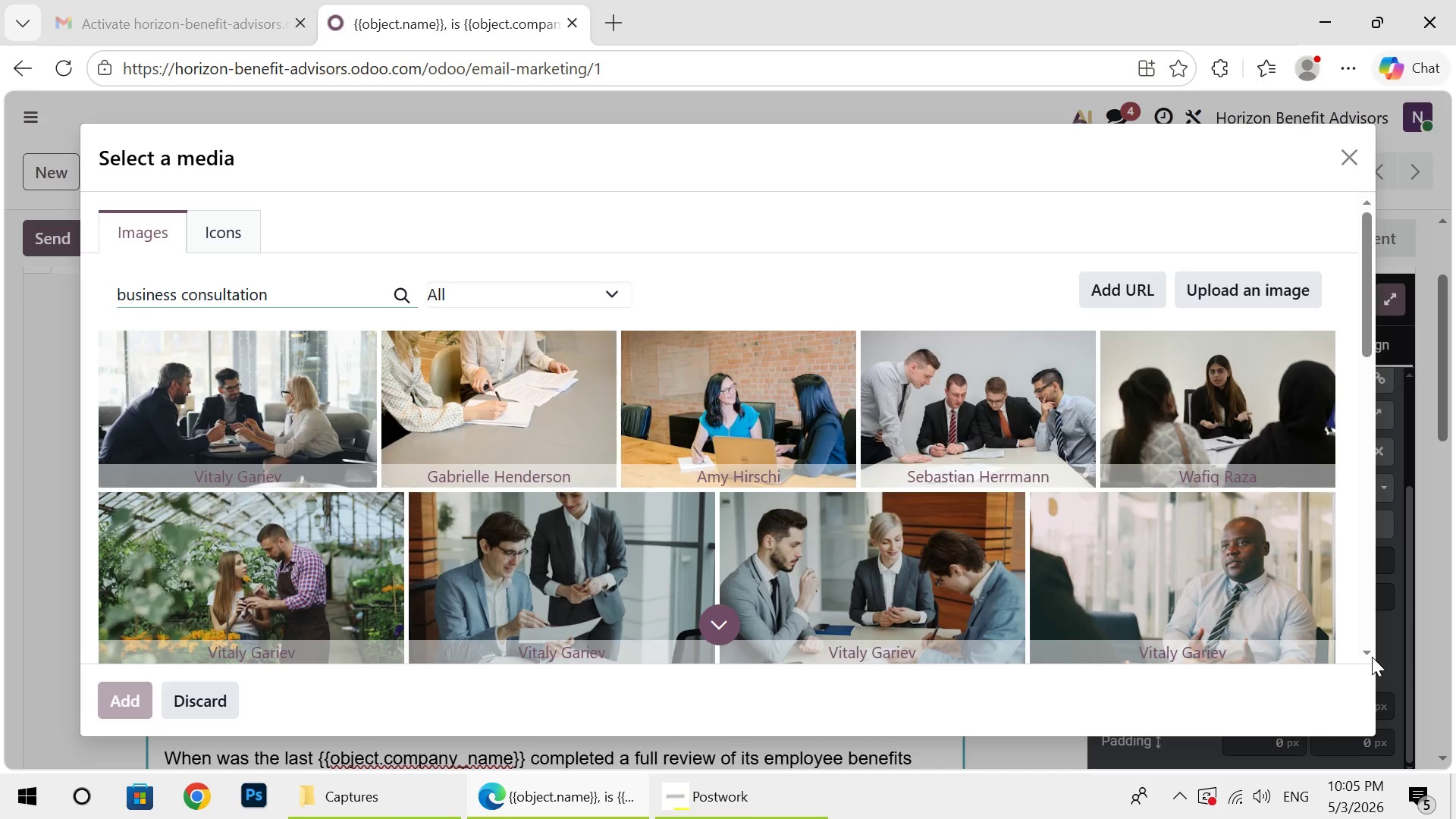 
triple_click([1372, 657])
 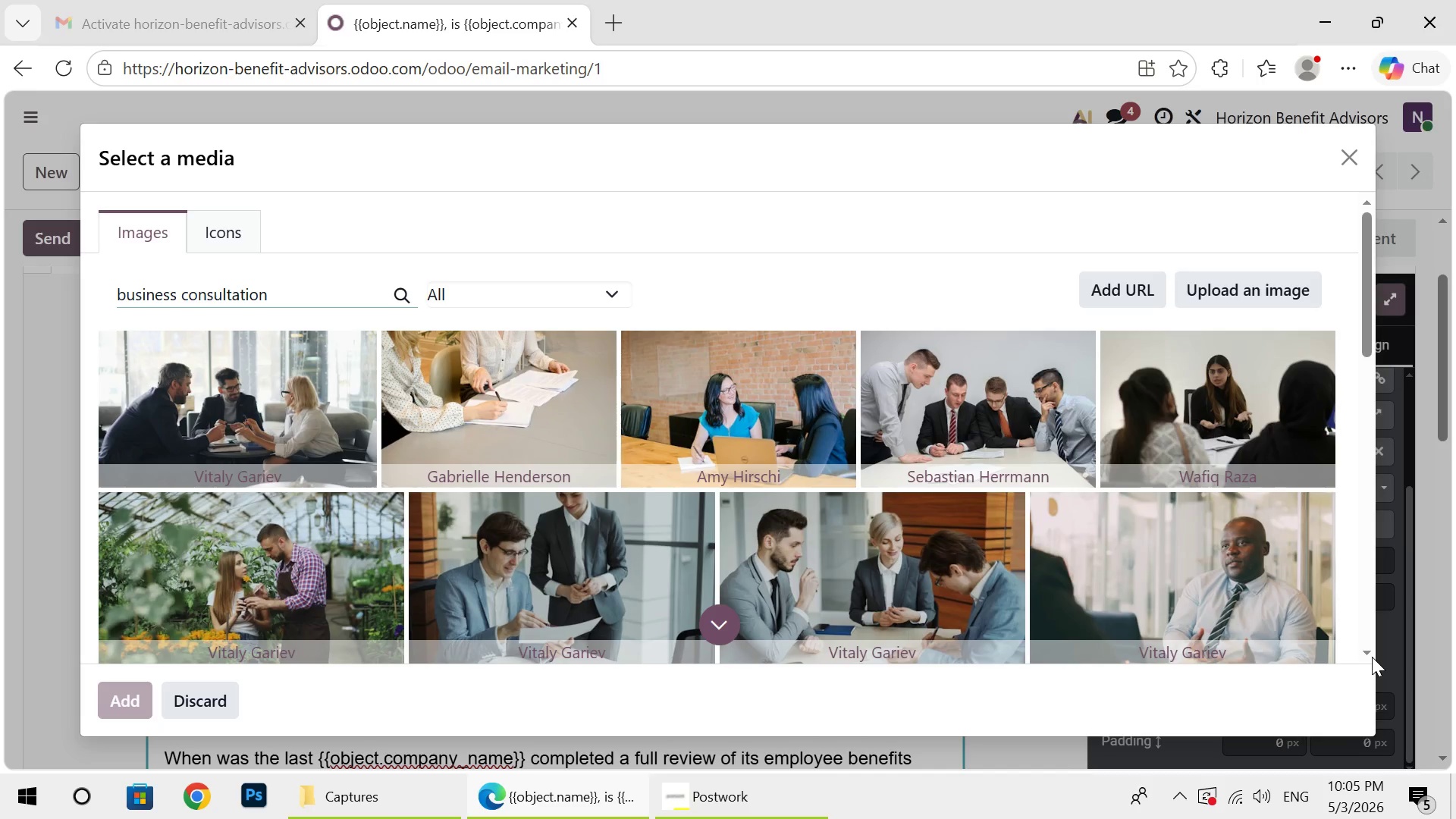 
triple_click([1372, 657])
 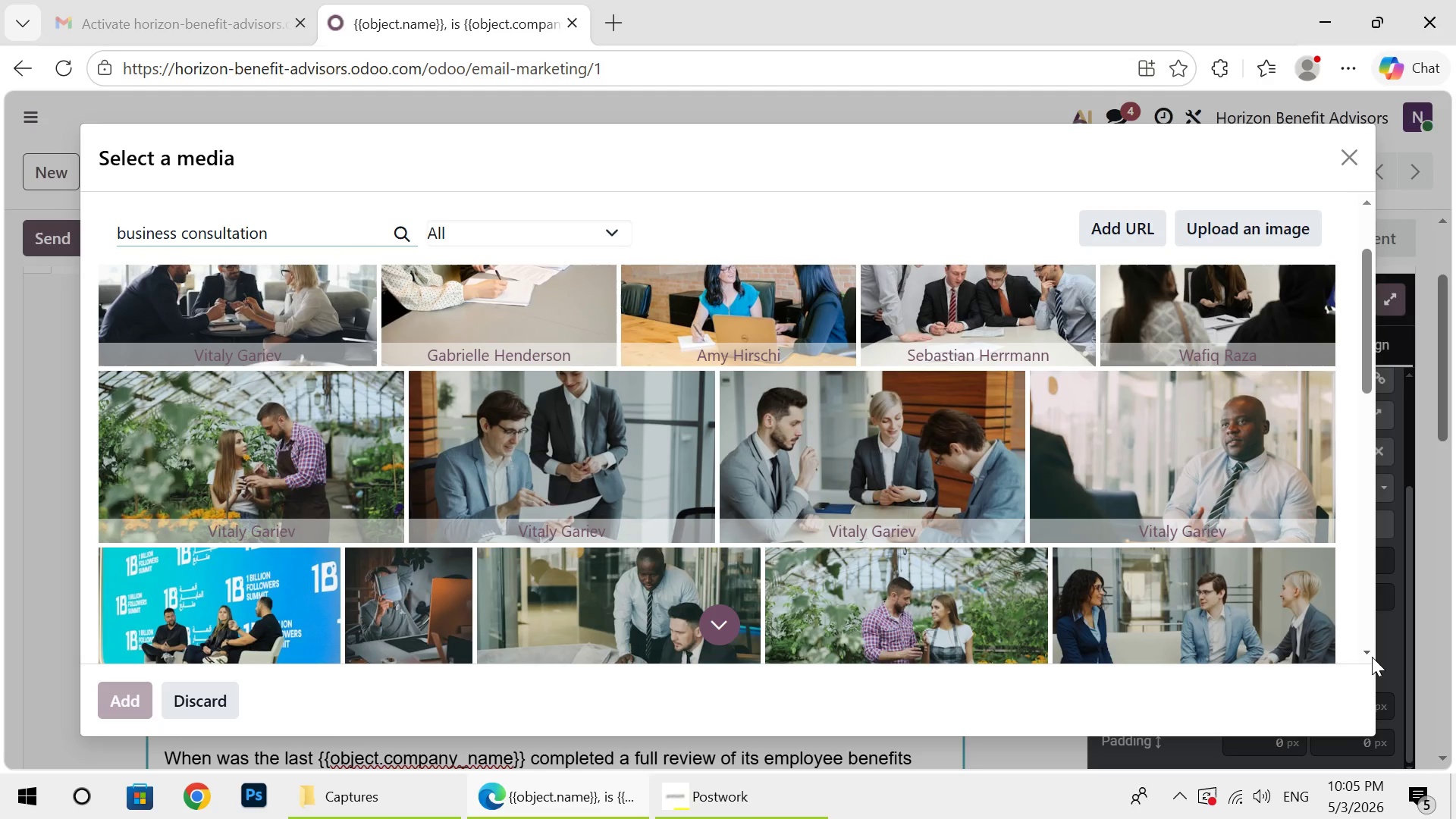 
triple_click([1372, 657])
 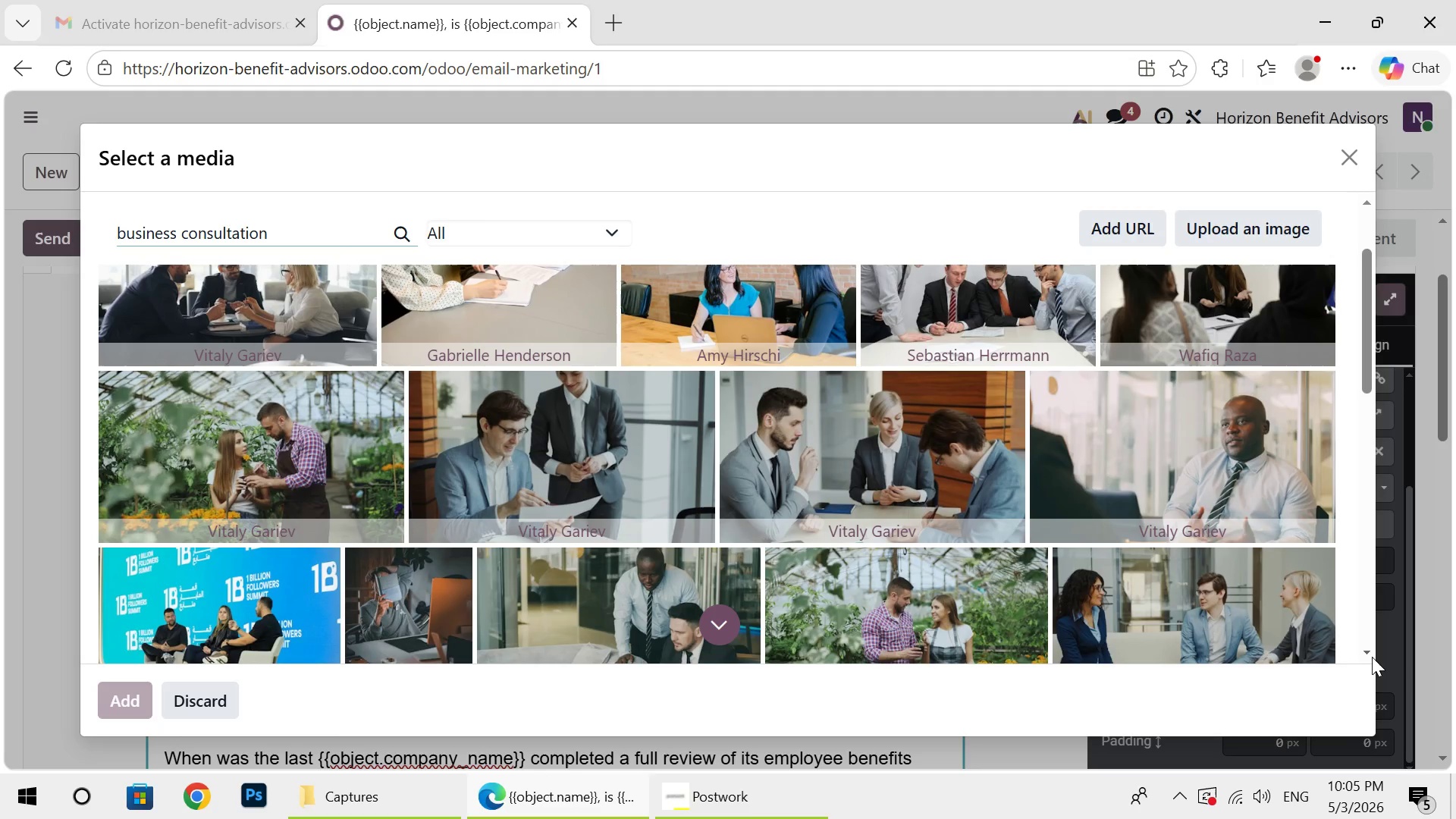 
triple_click([1372, 657])
 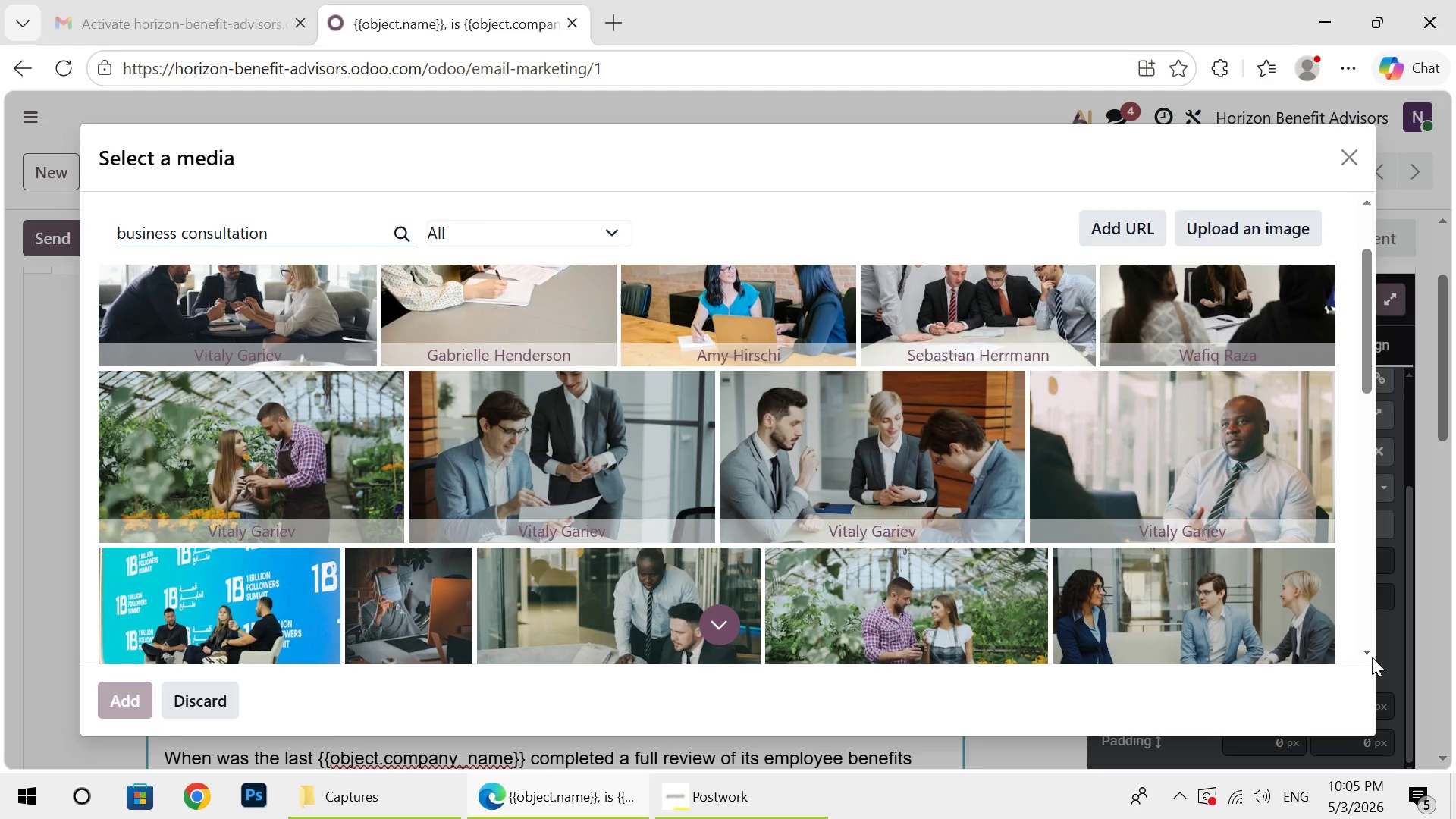 
triple_click([1372, 657])
 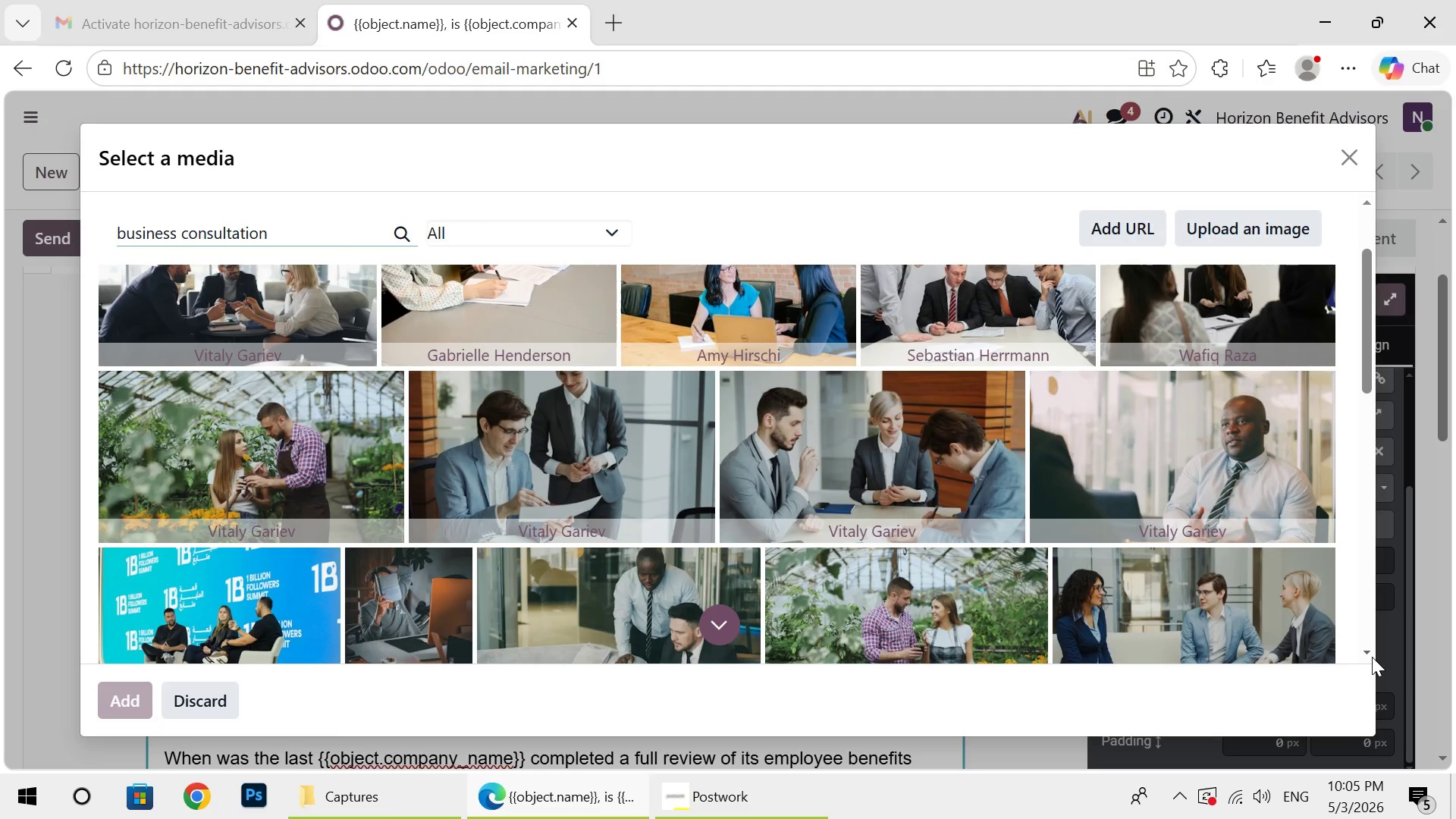 
left_click([1372, 657])
 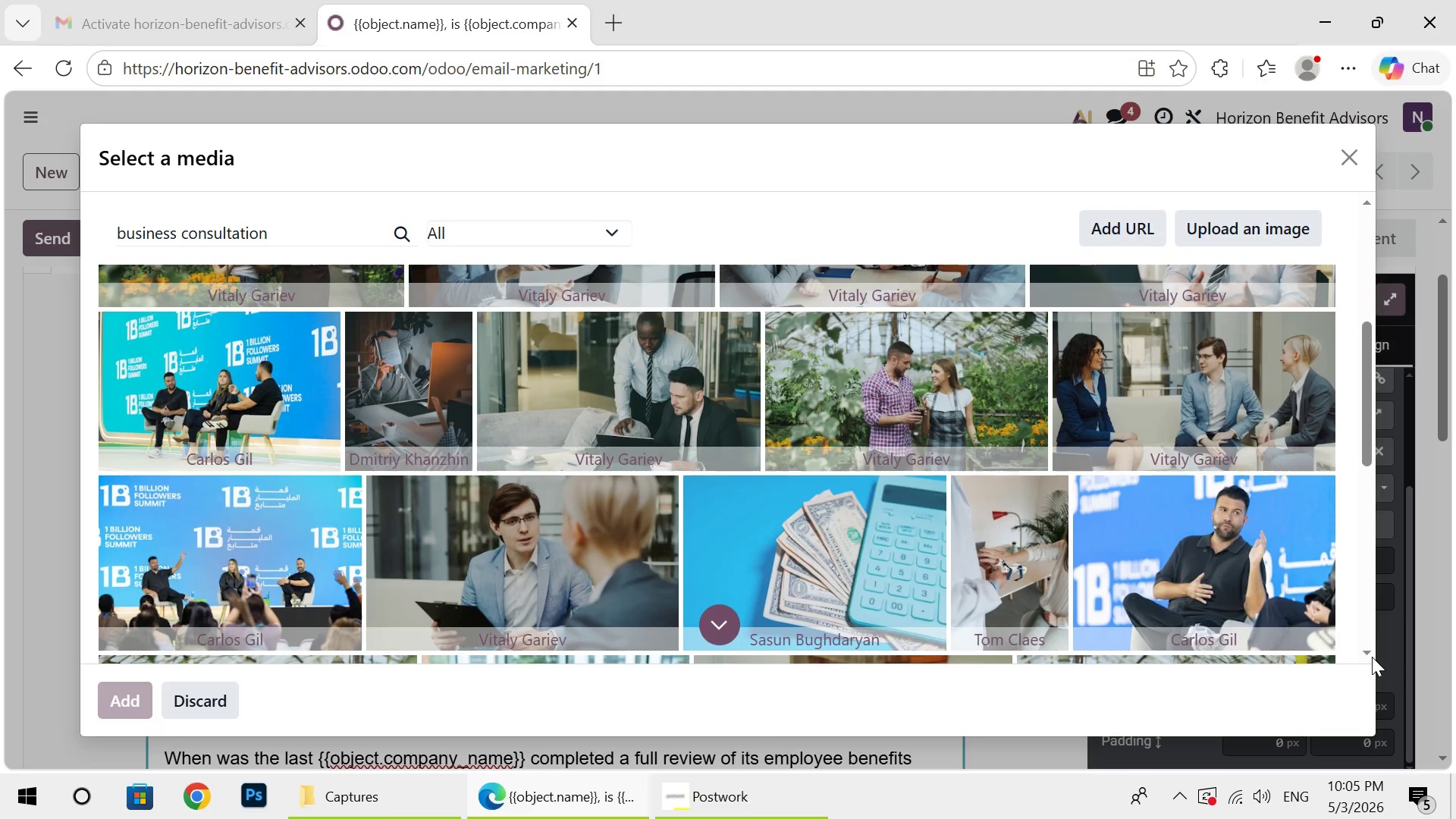 
double_click([1372, 657])
 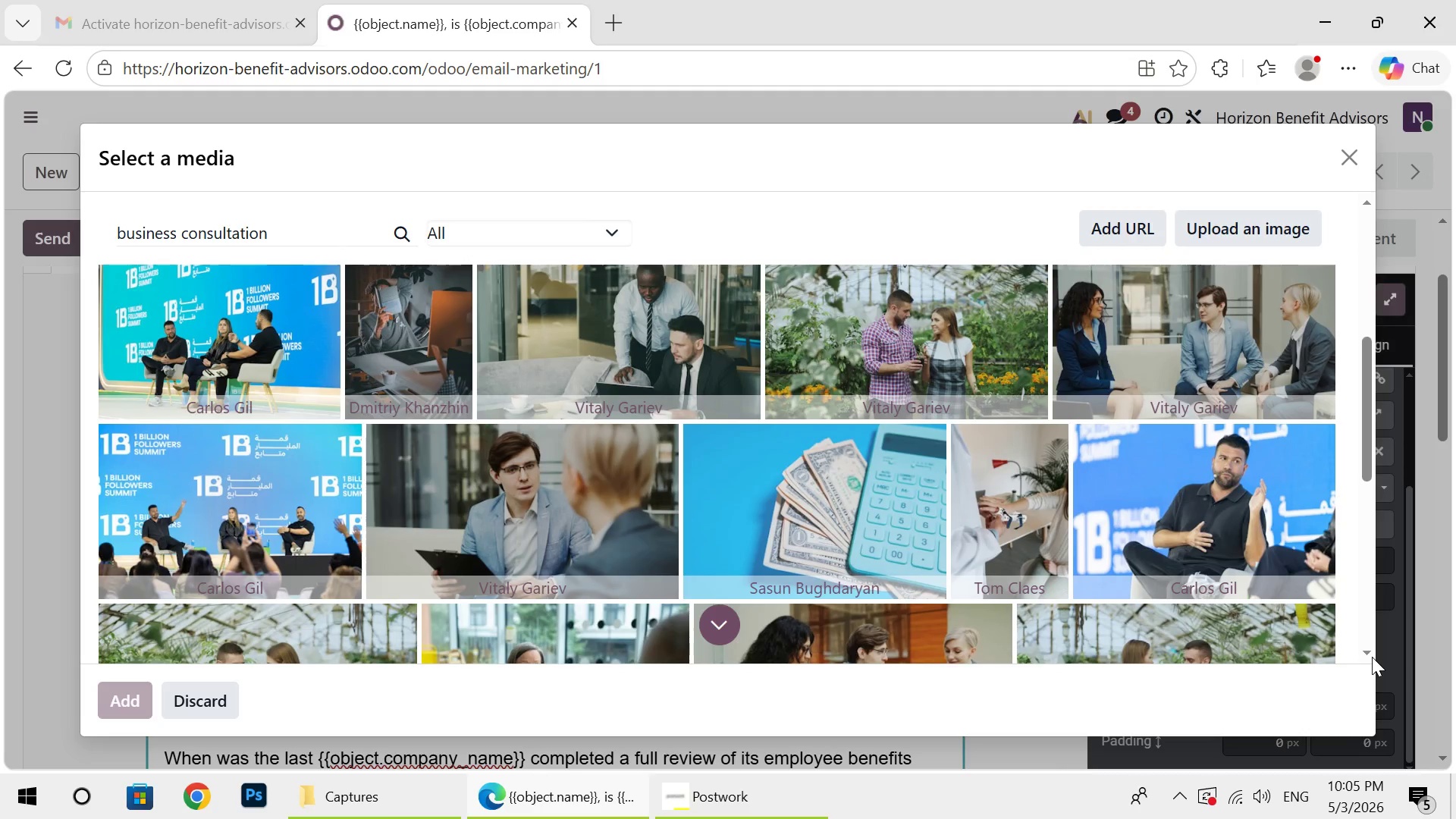 
triple_click([1372, 657])
 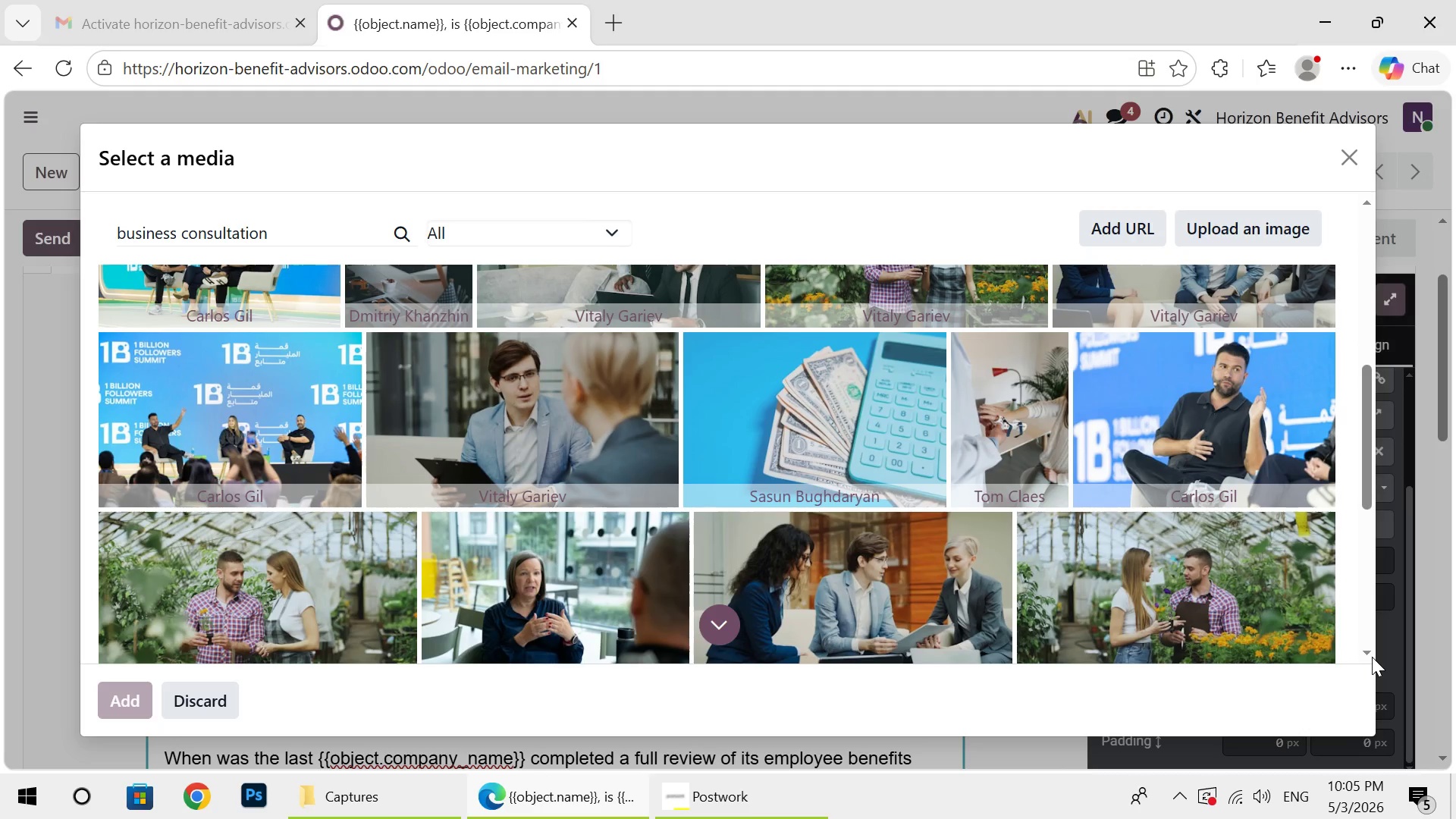 
double_click([1372, 657])
 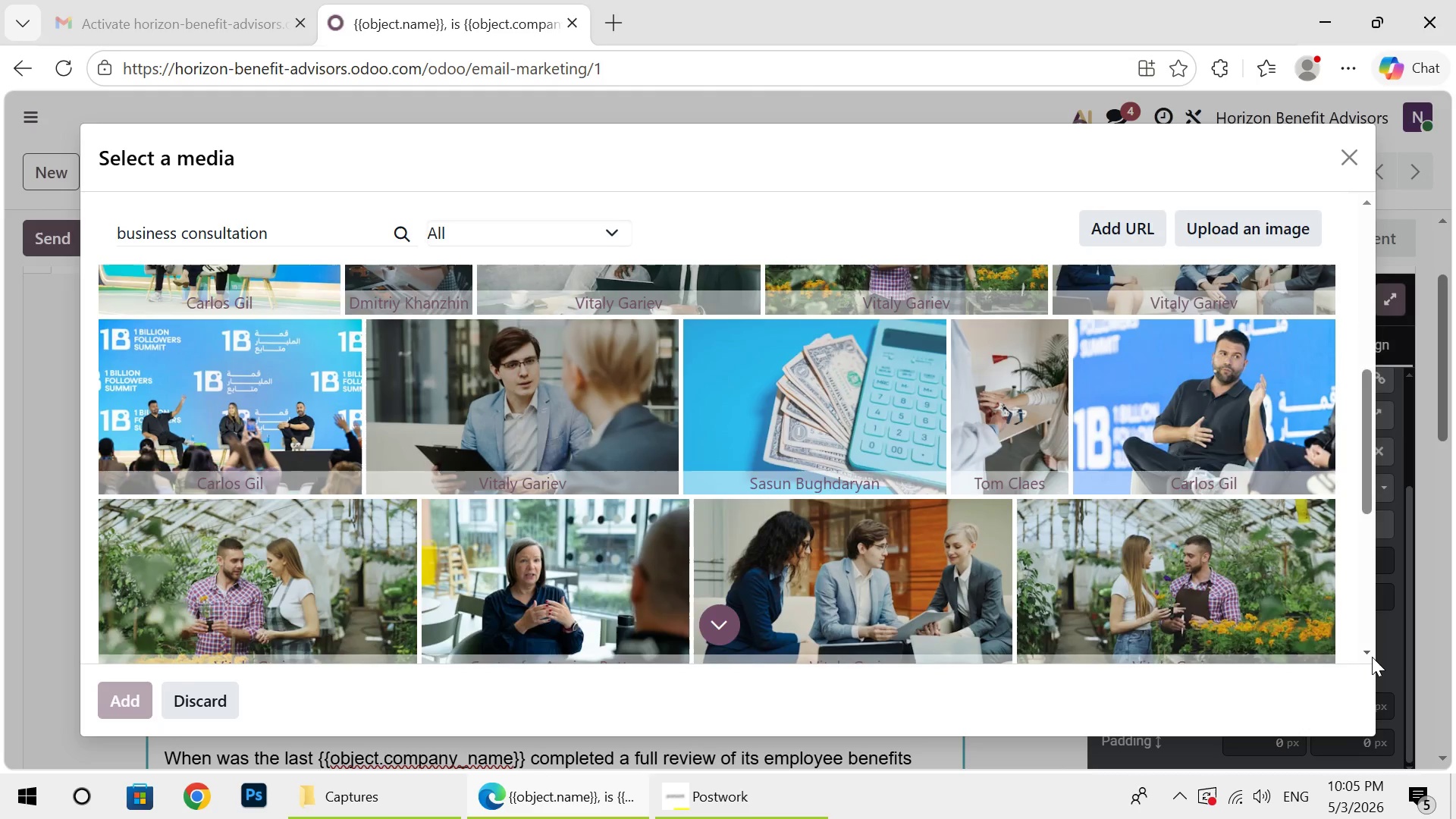 
triple_click([1372, 657])
 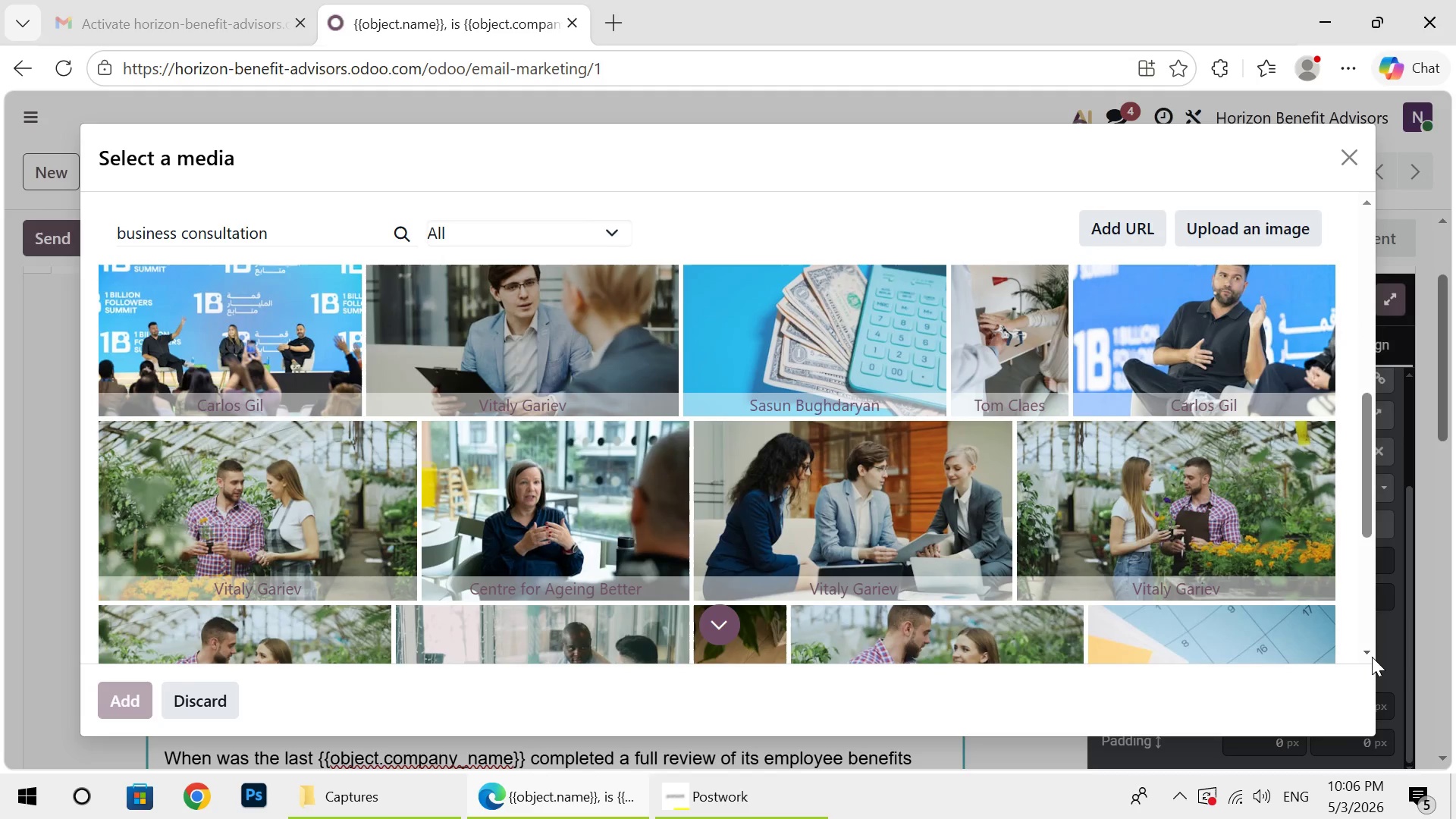 
triple_click([1372, 657])
 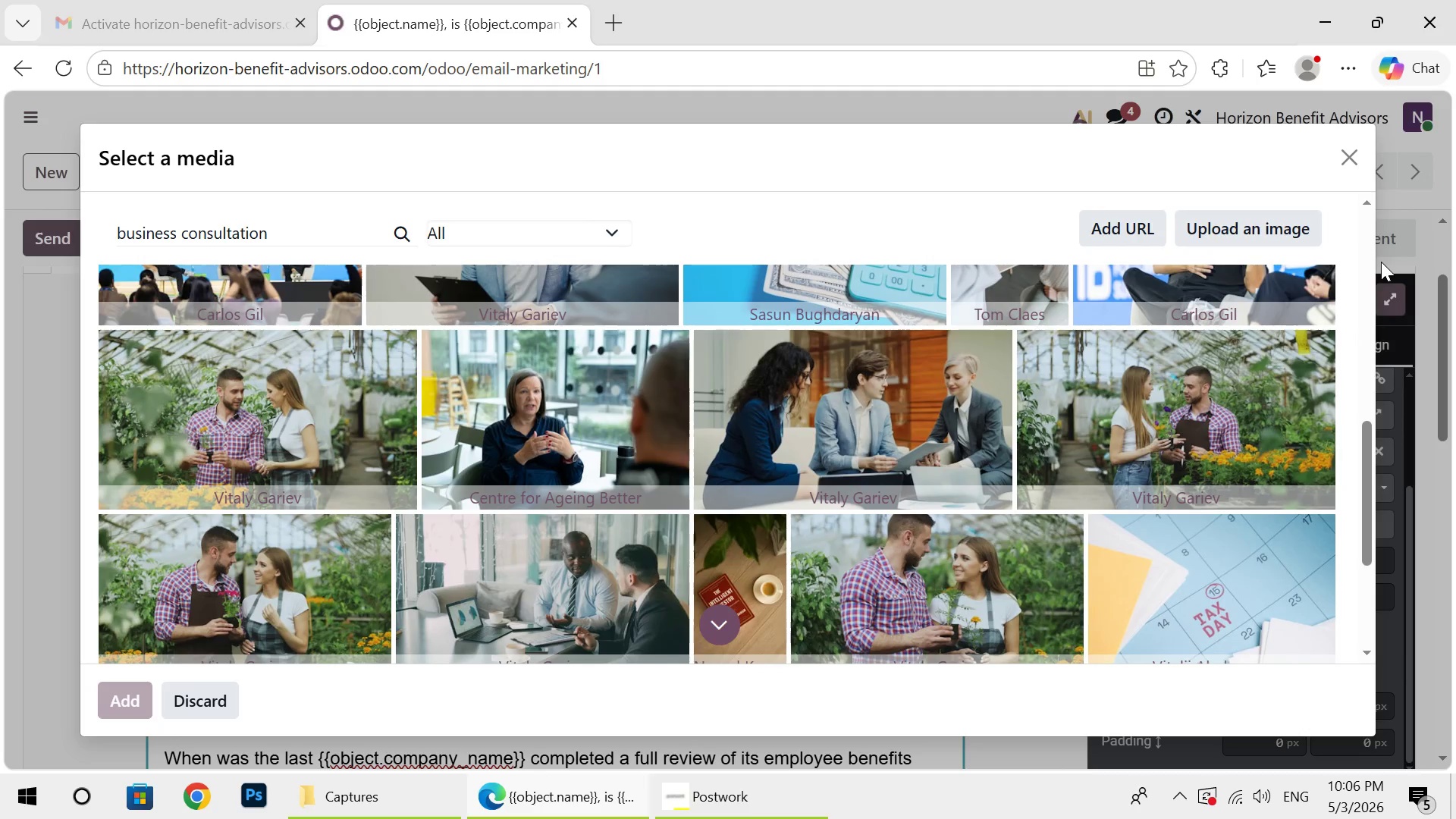 
wait(5.08)
 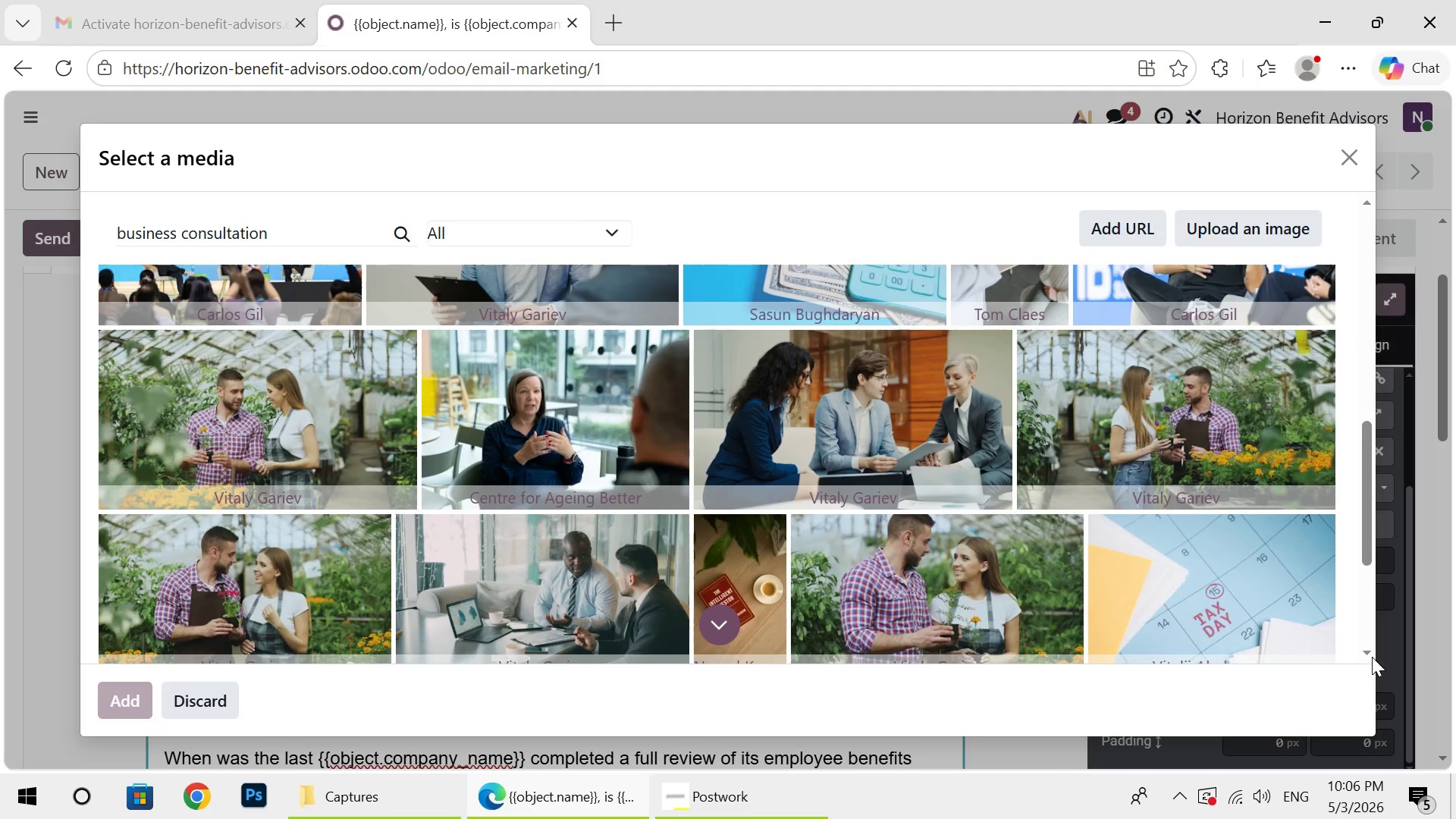 
left_click([635, 551])
 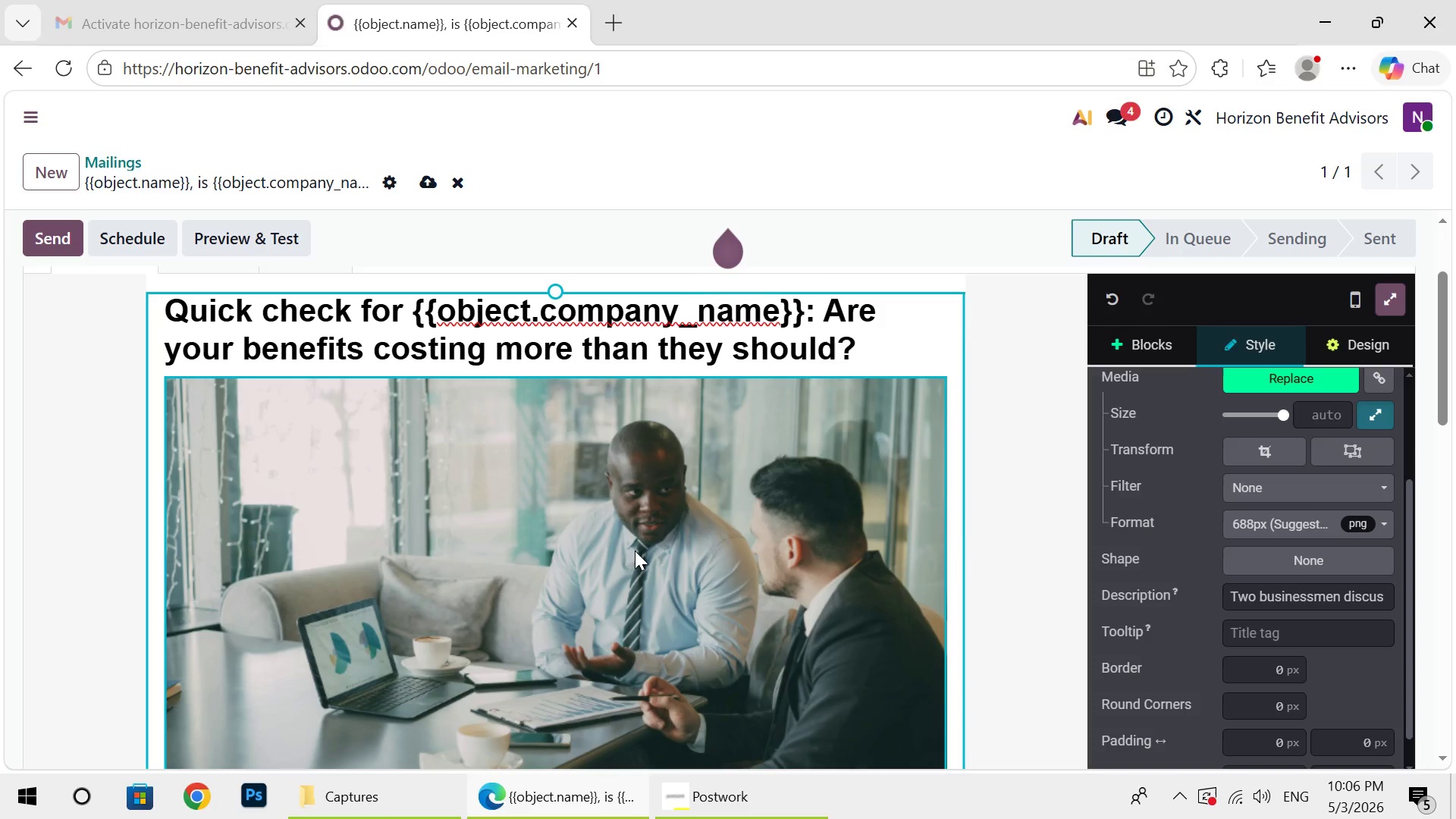 
wait(44.91)
 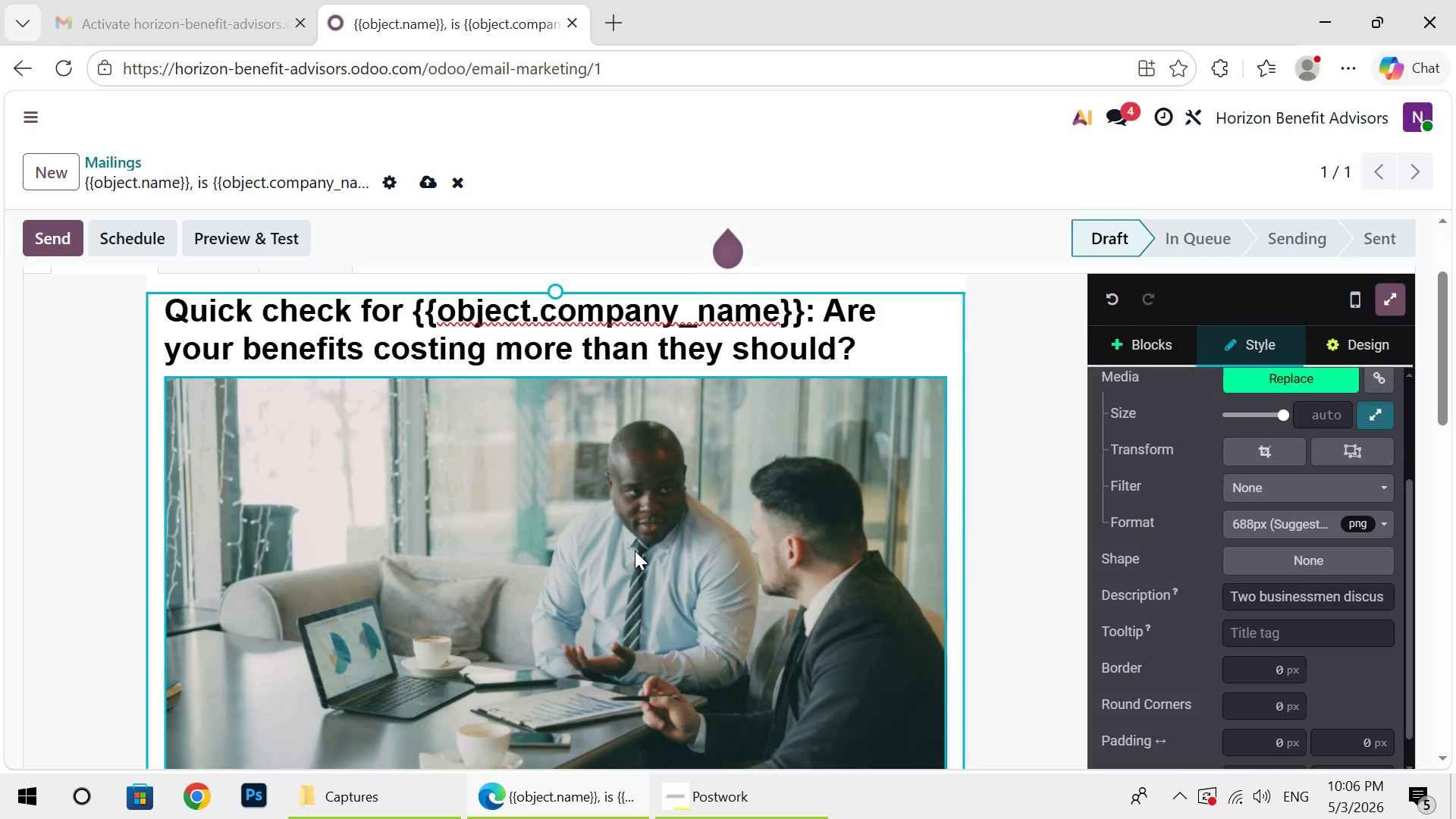 
left_click([1266, 460])
 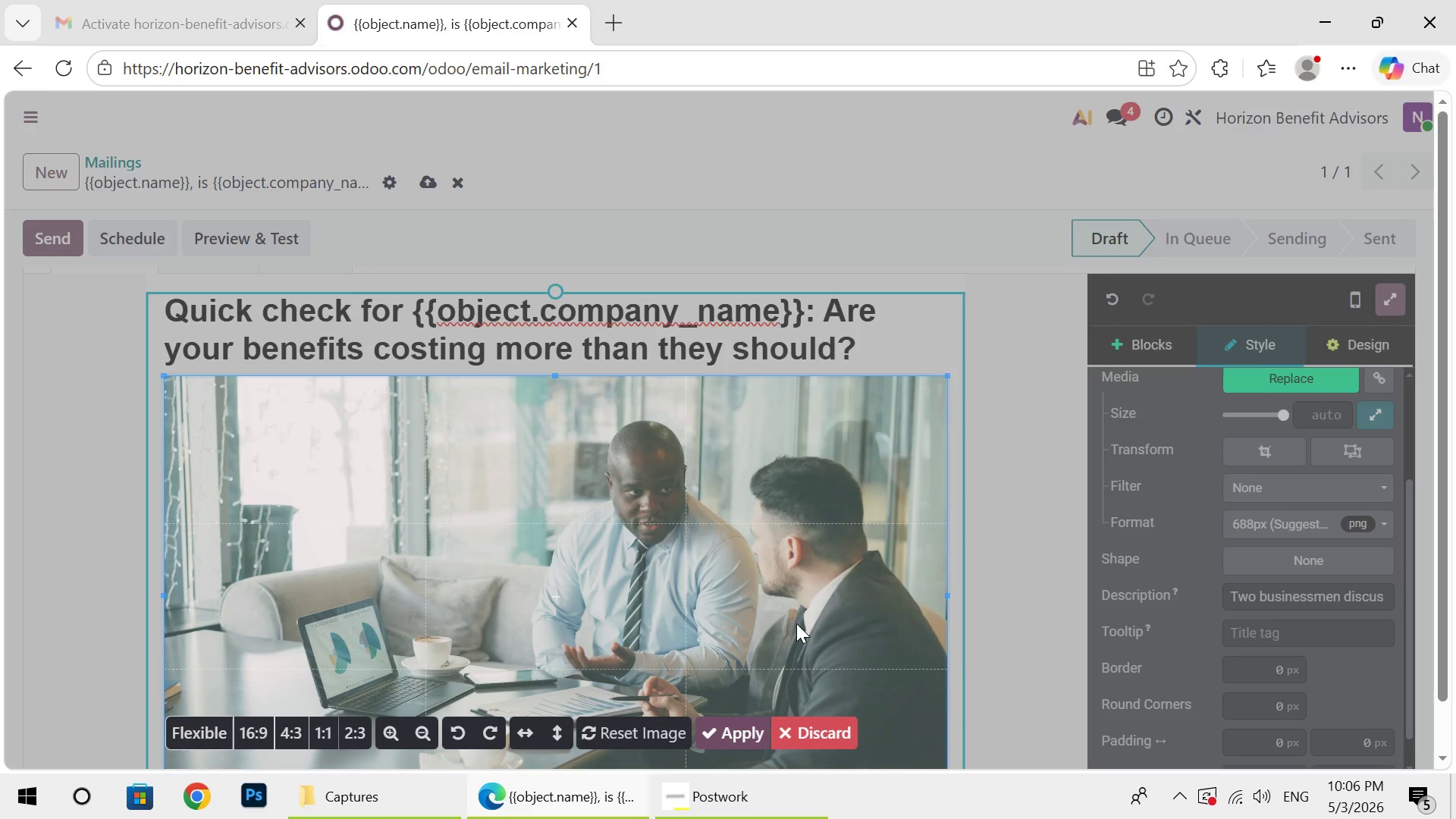 
left_click([260, 731])
 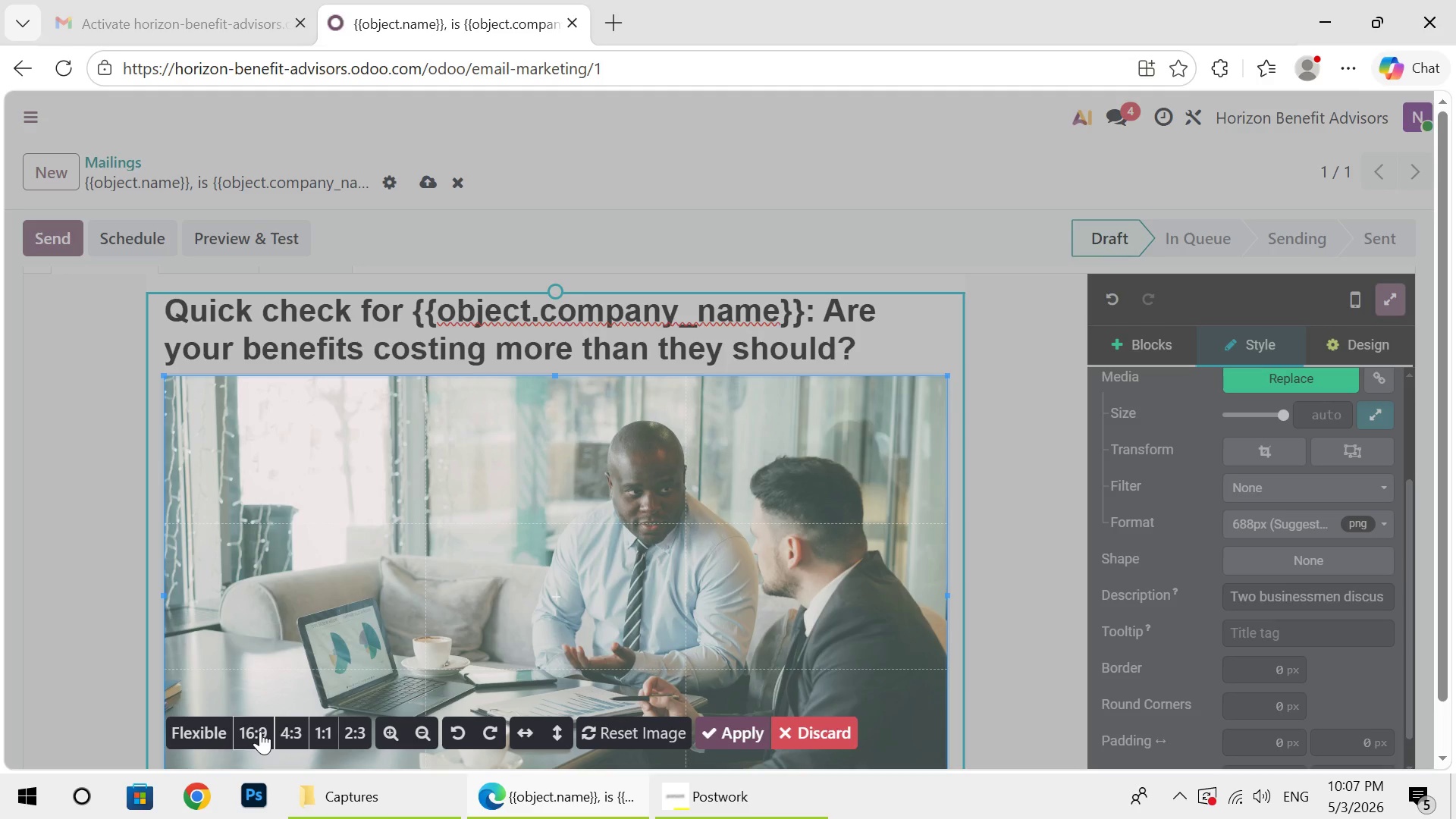 
wait(49.2)
 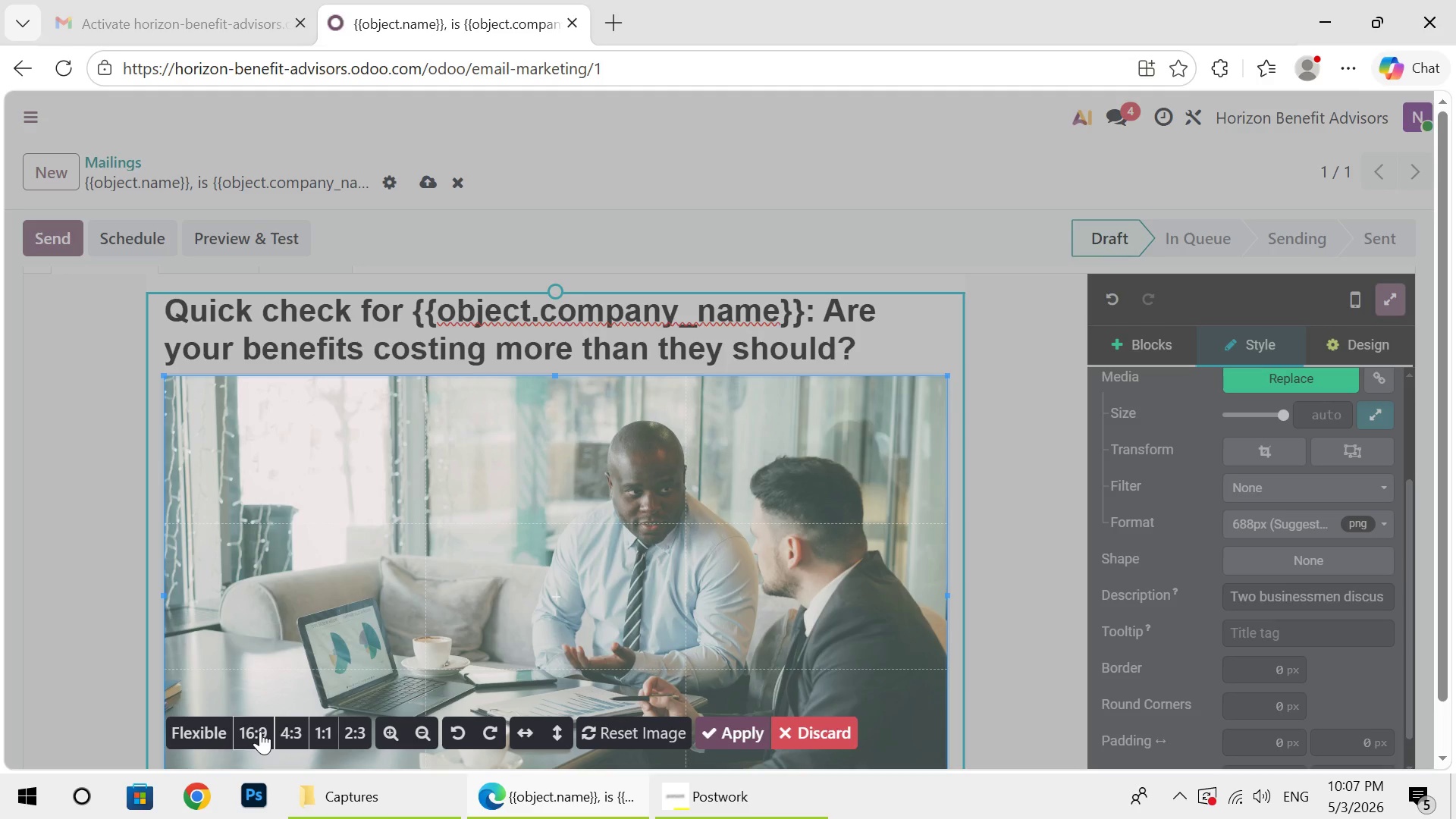 
left_click([260, 731])
 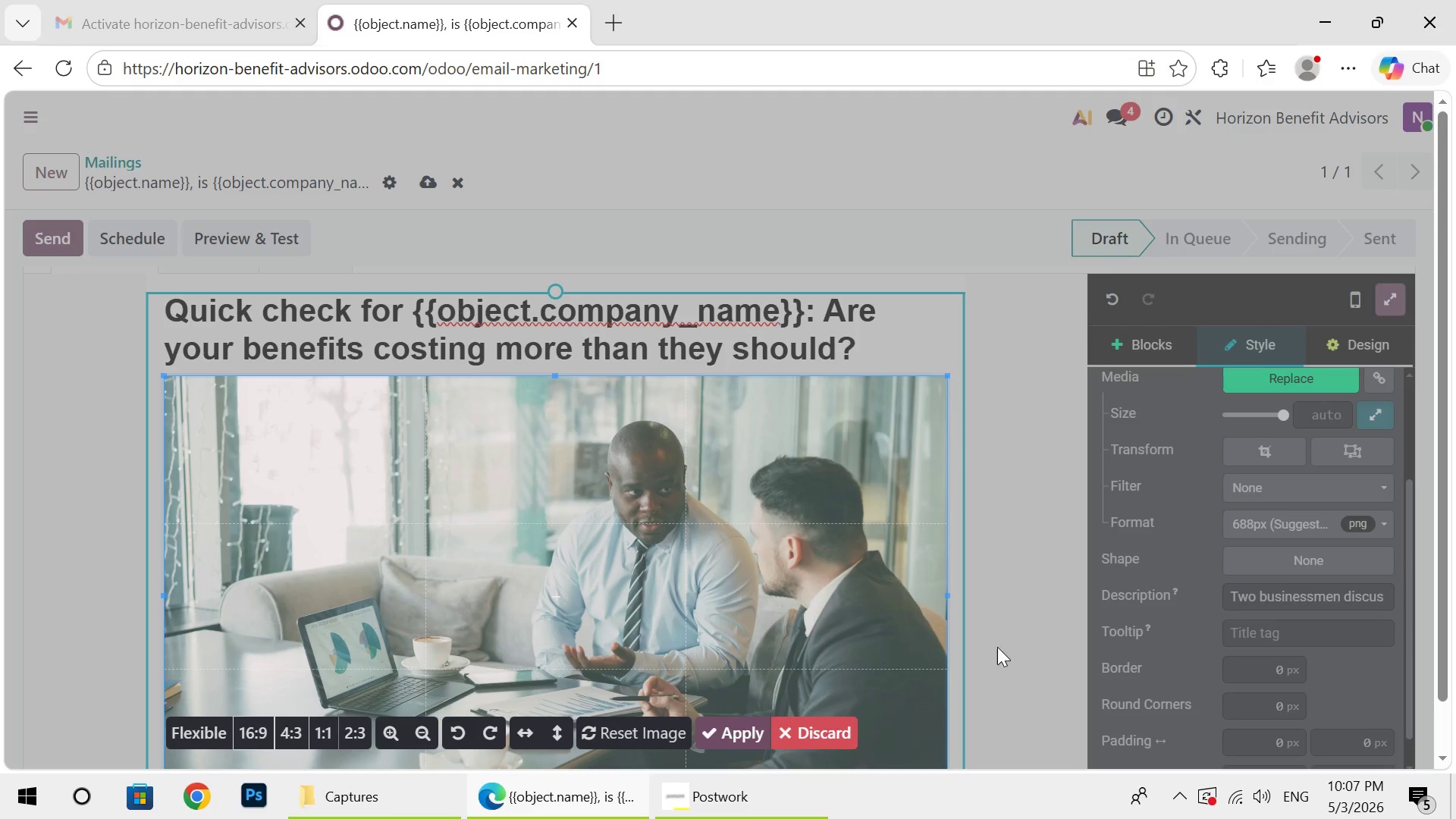 
wait(8.44)
 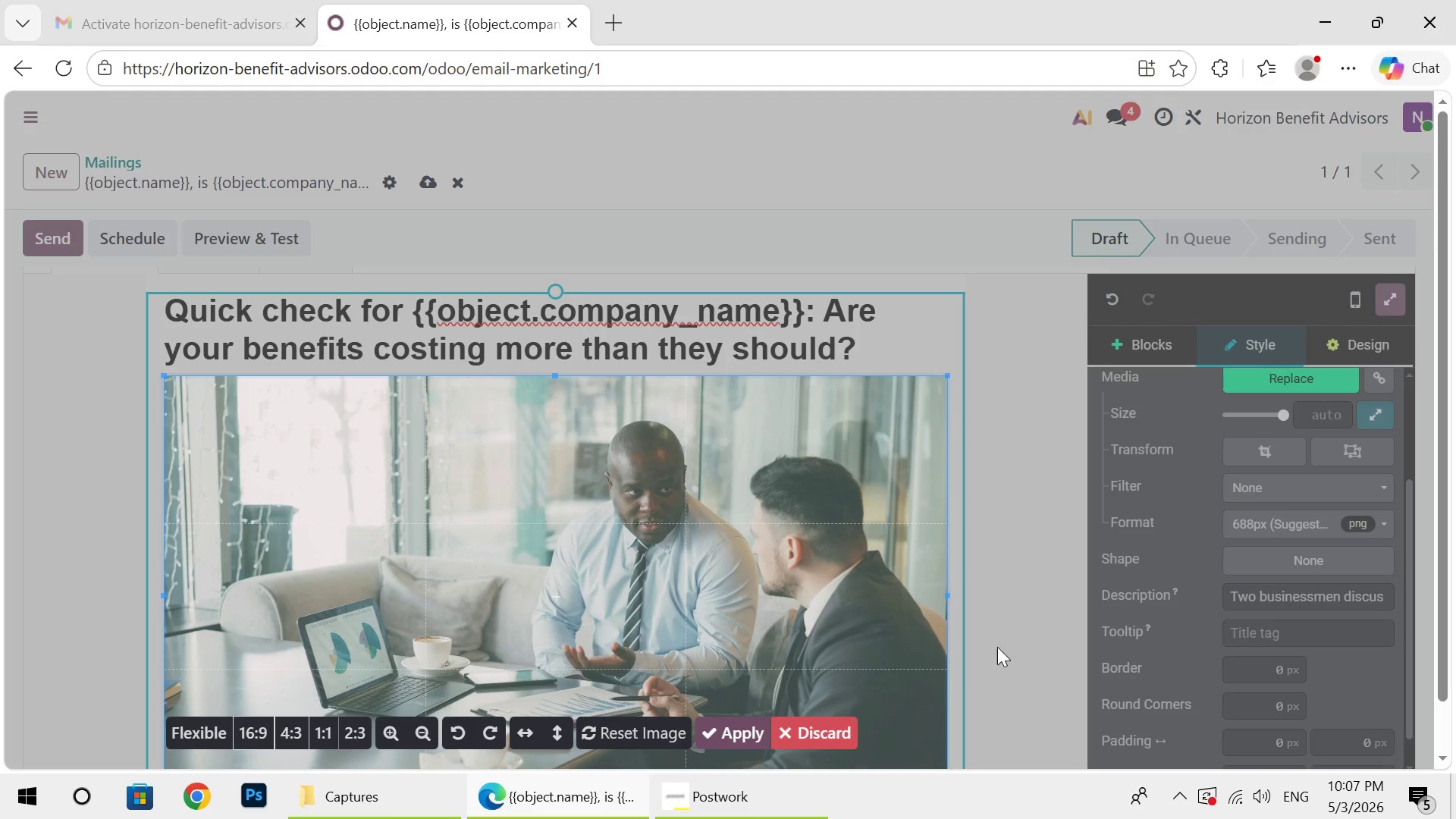 
left_click([249, 733])
 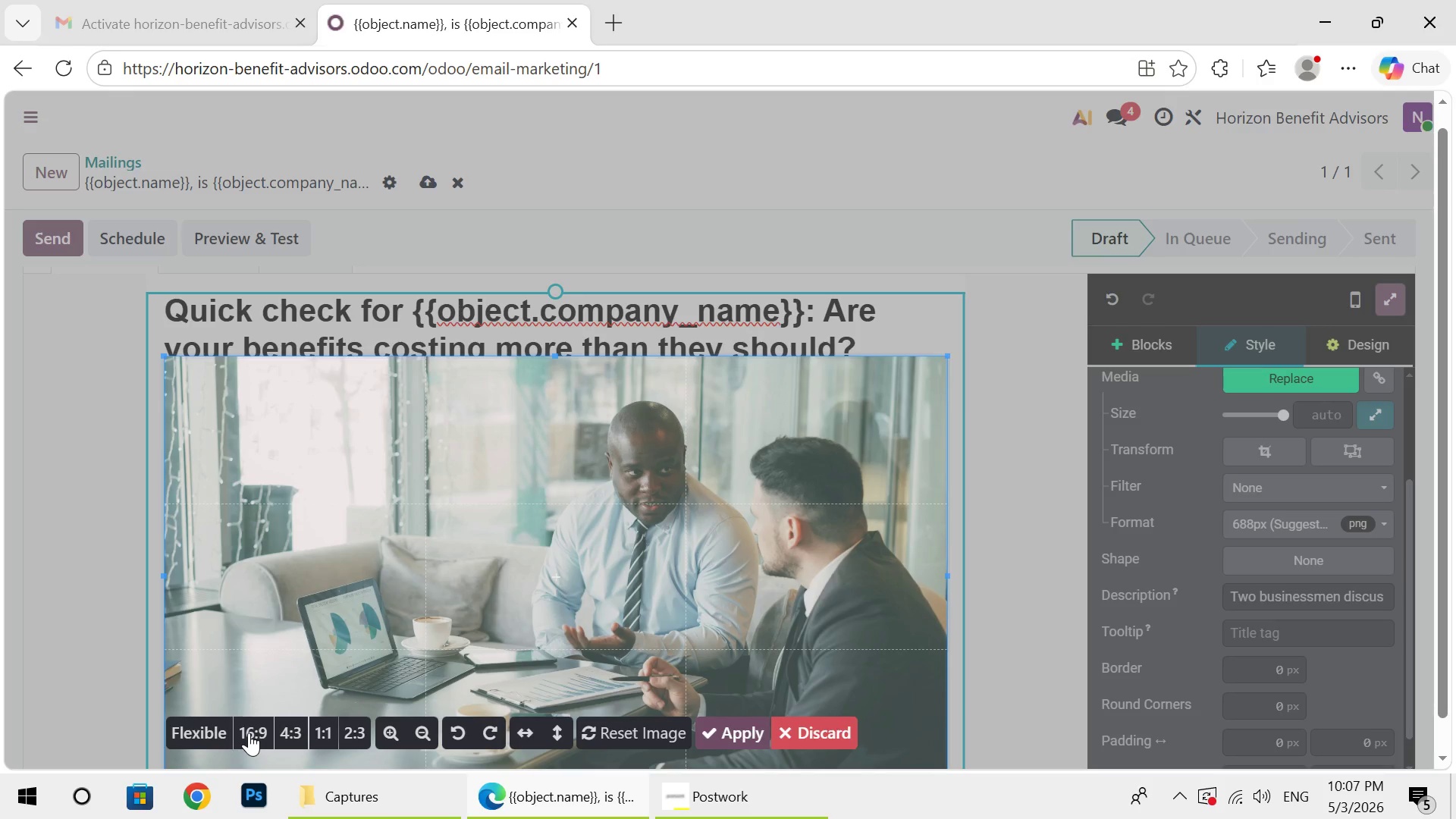 
double_click([249, 733])
 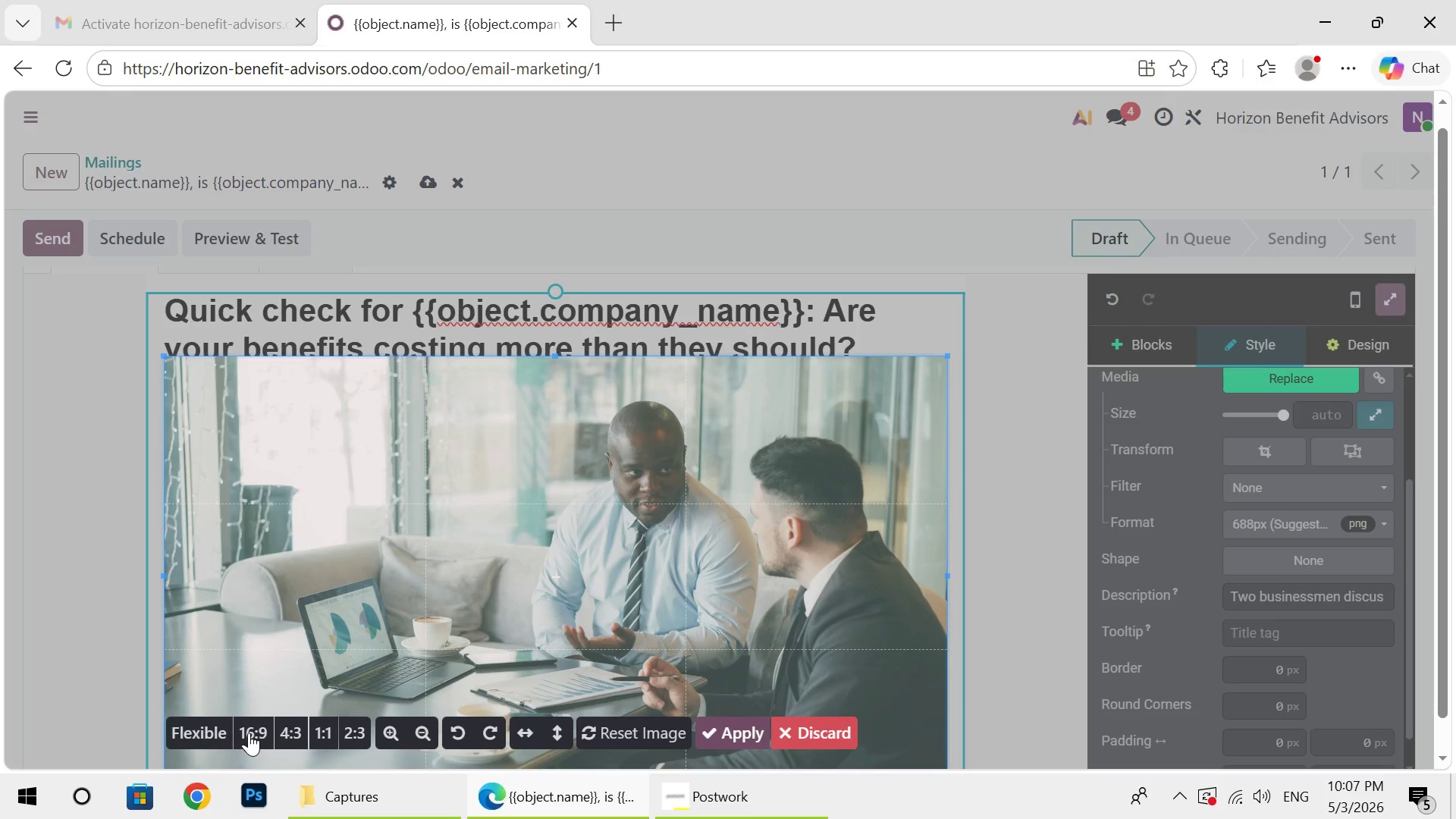 
triple_click([249, 733])
 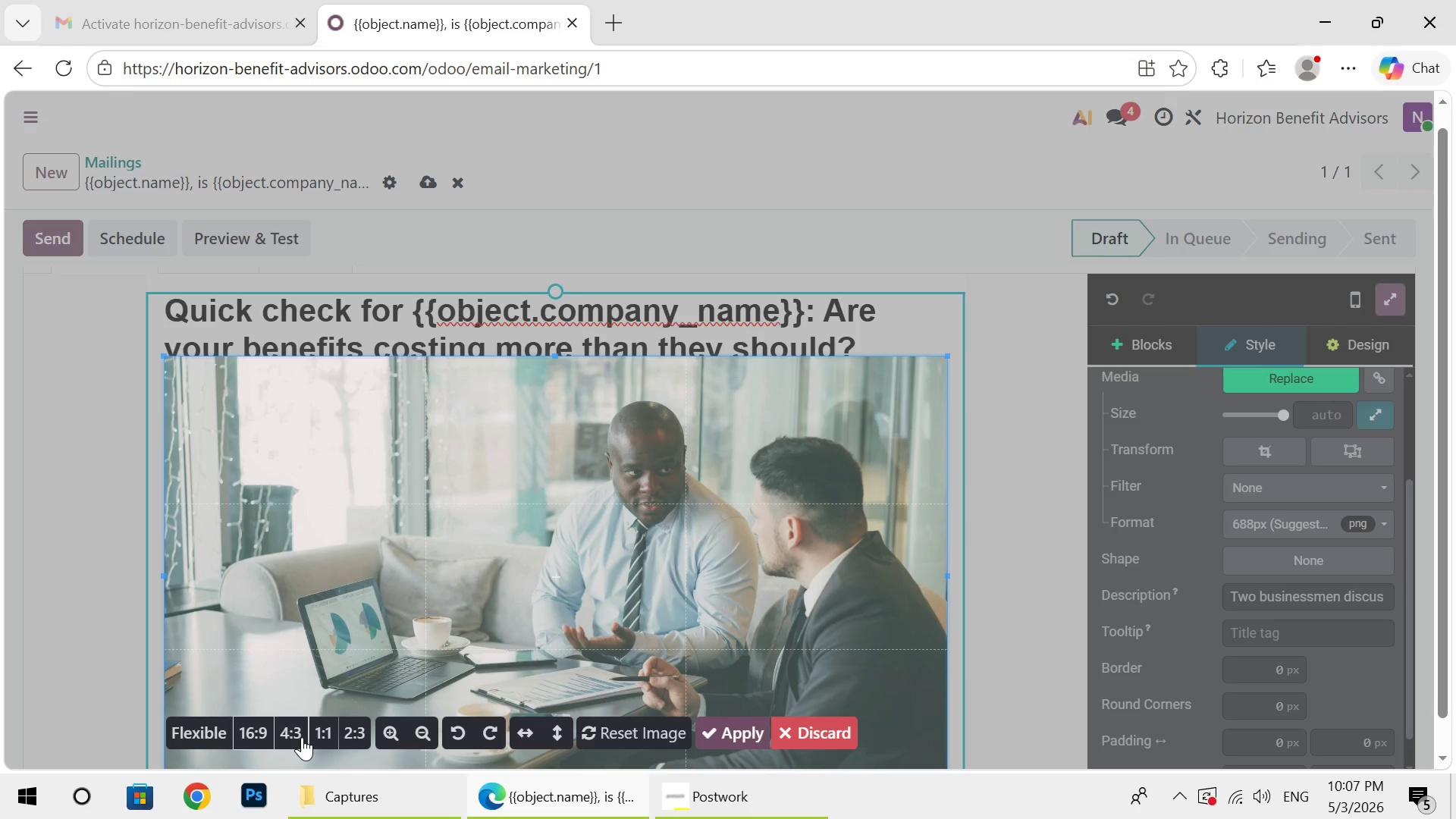 
left_click([302, 737])
 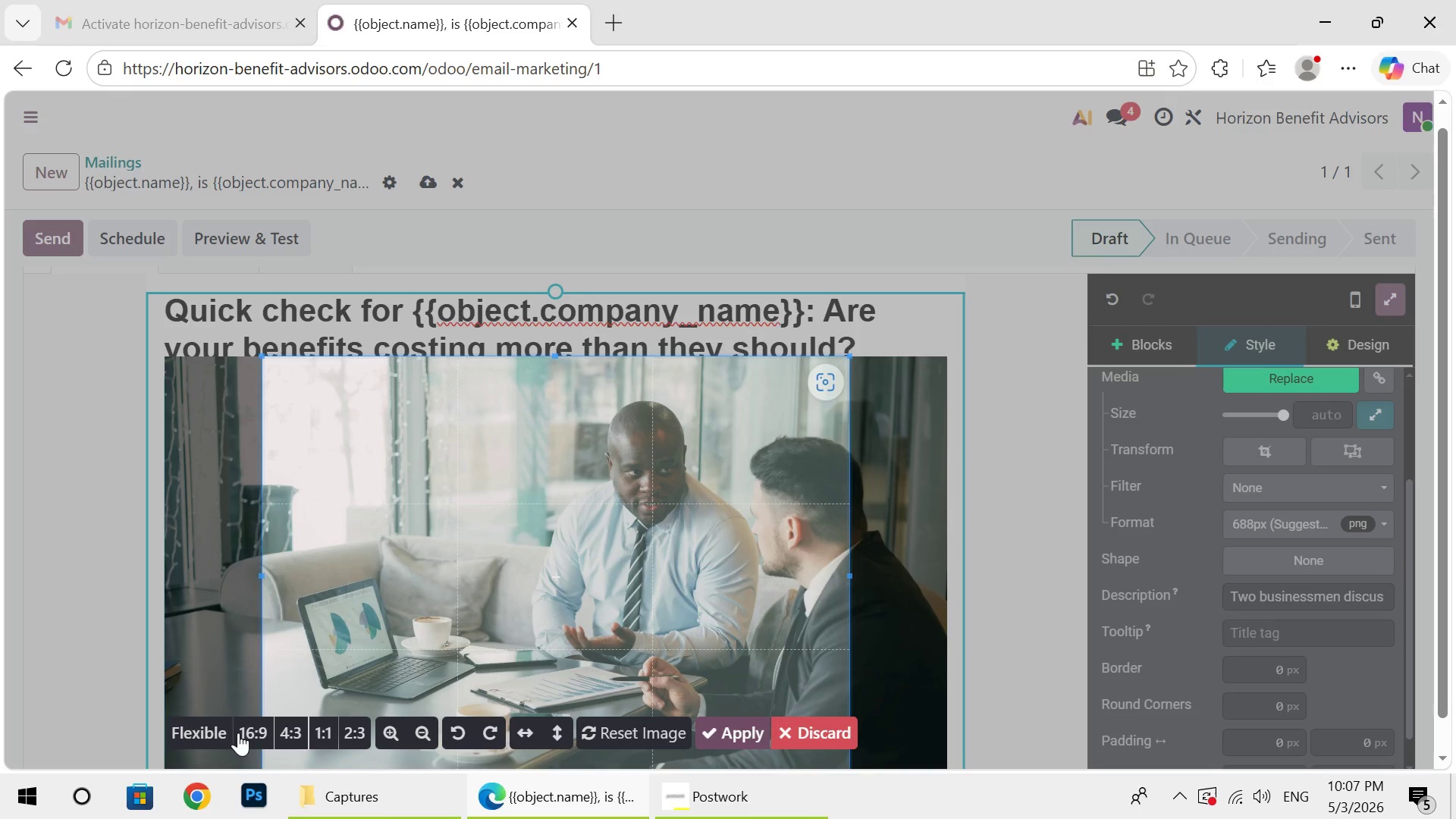 
left_click([254, 733])
 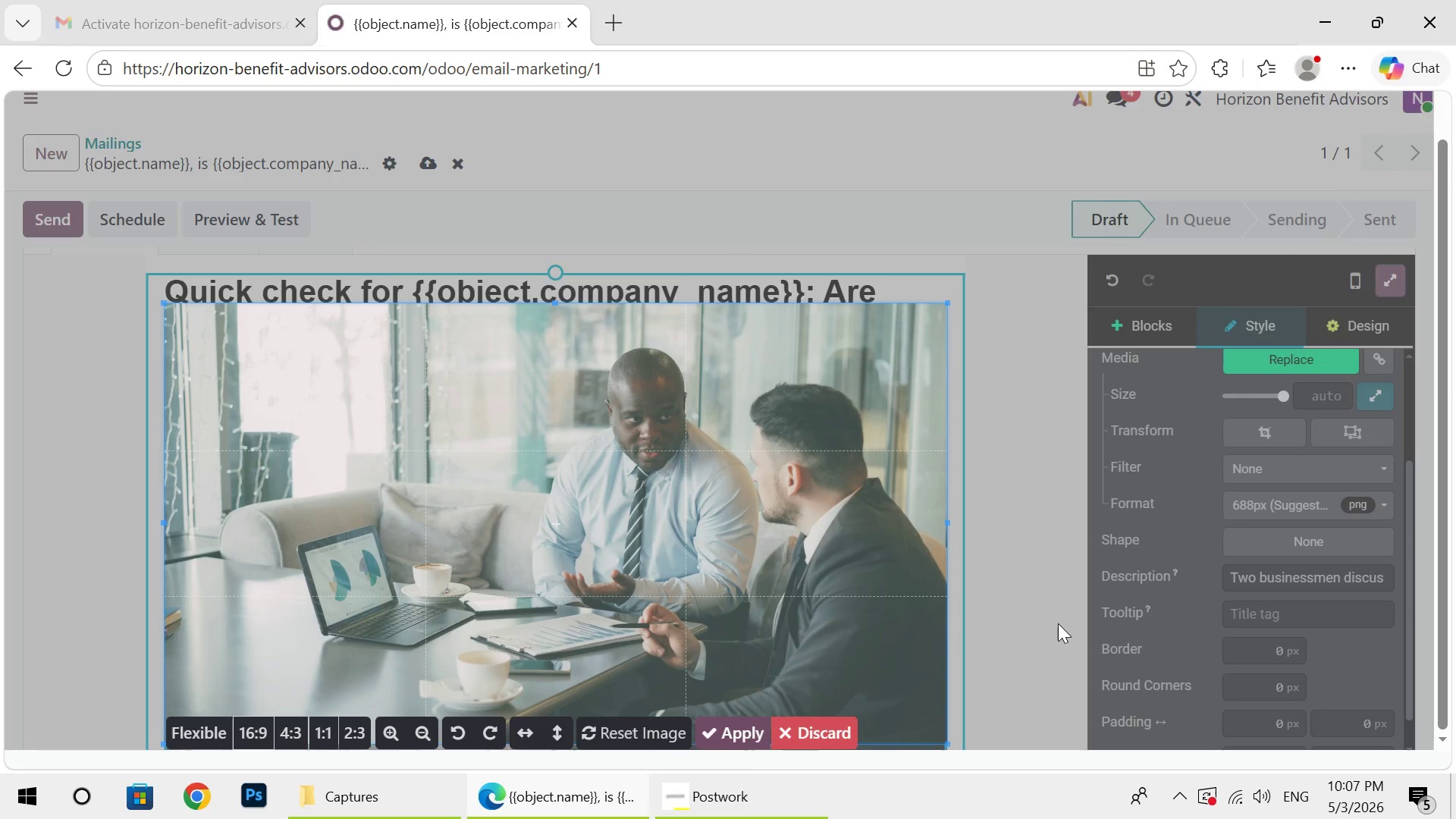 
left_click([741, 739])
 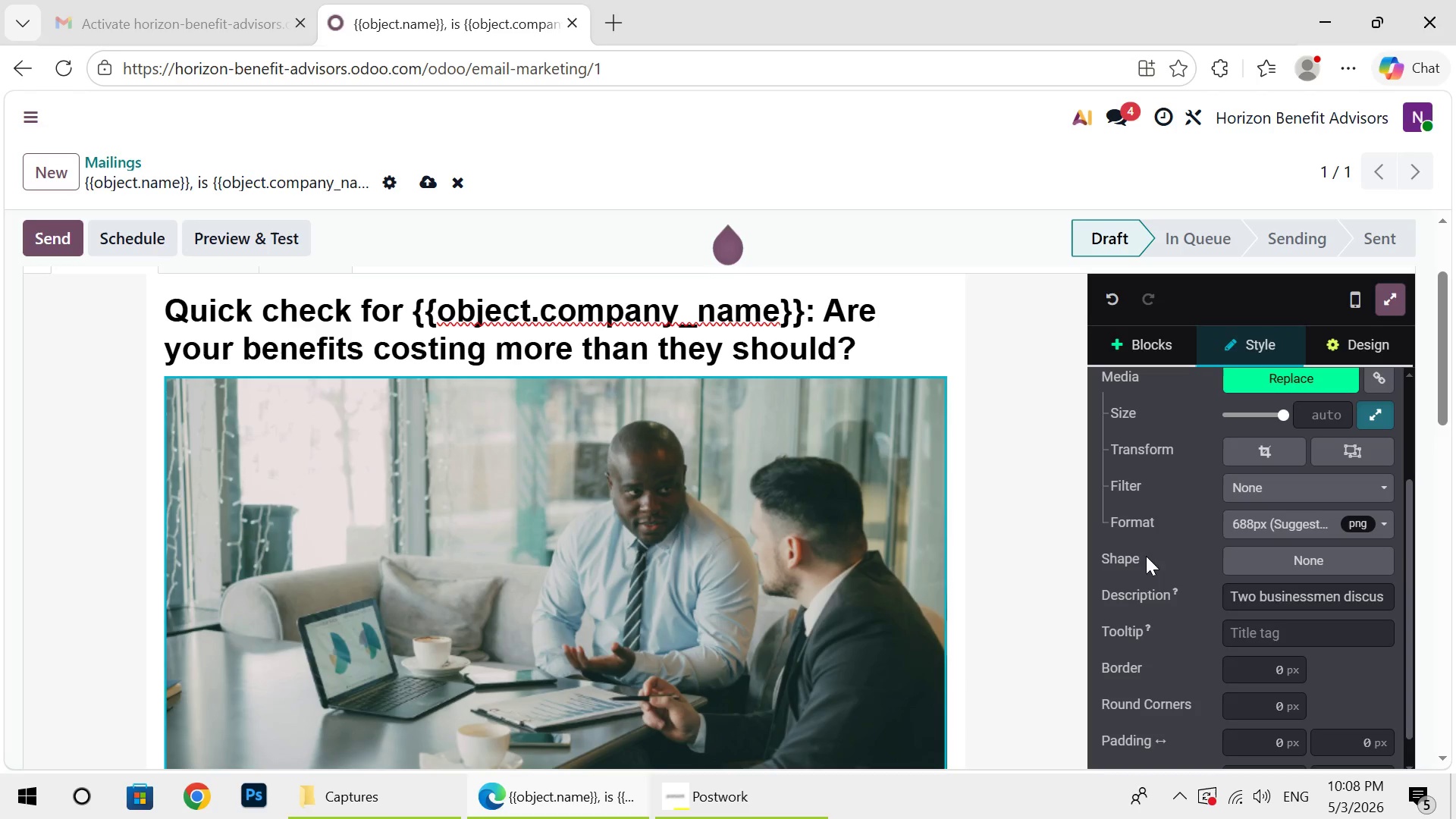 
left_click([1019, 621])
 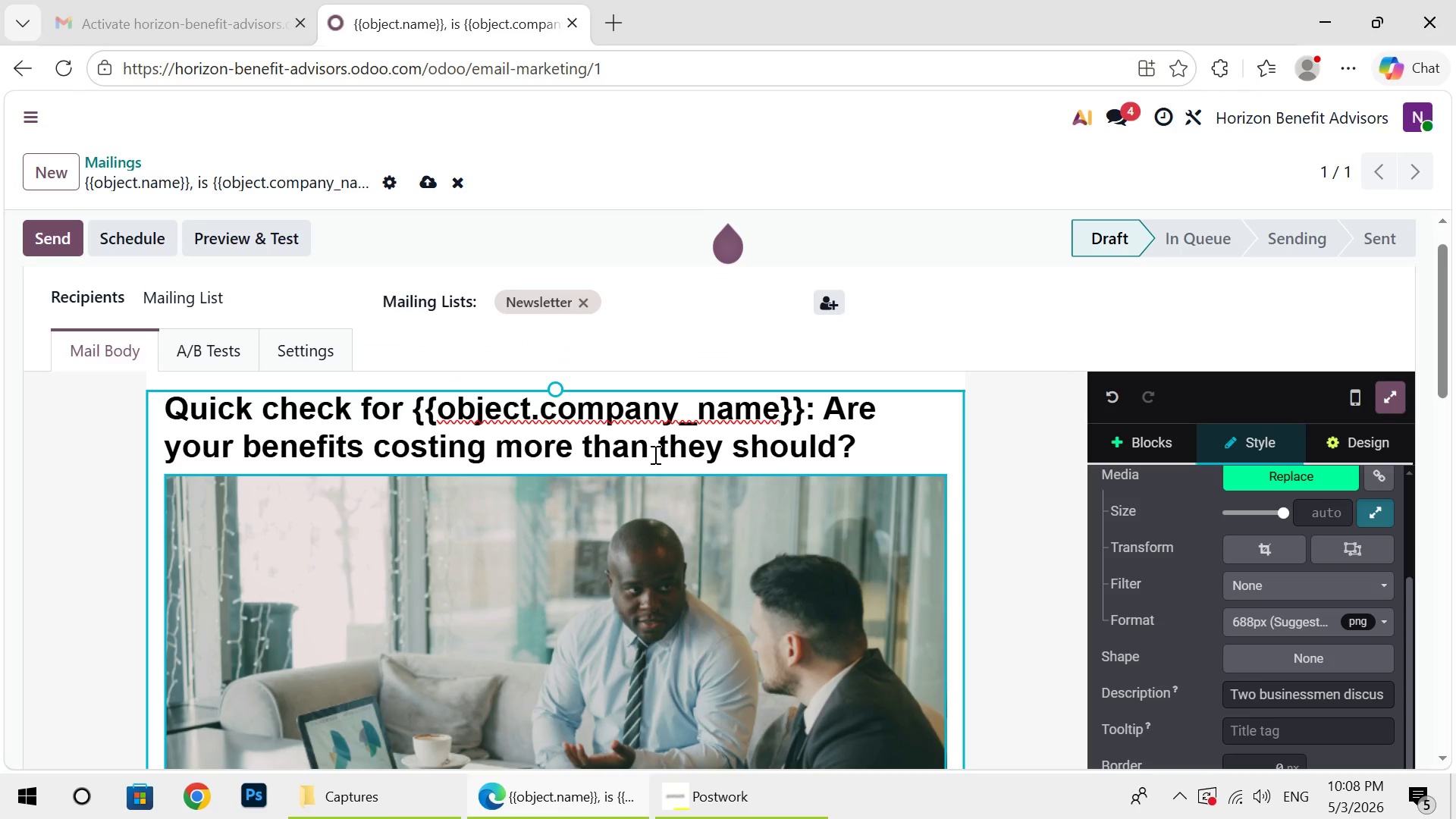 
left_click([420, 412])
 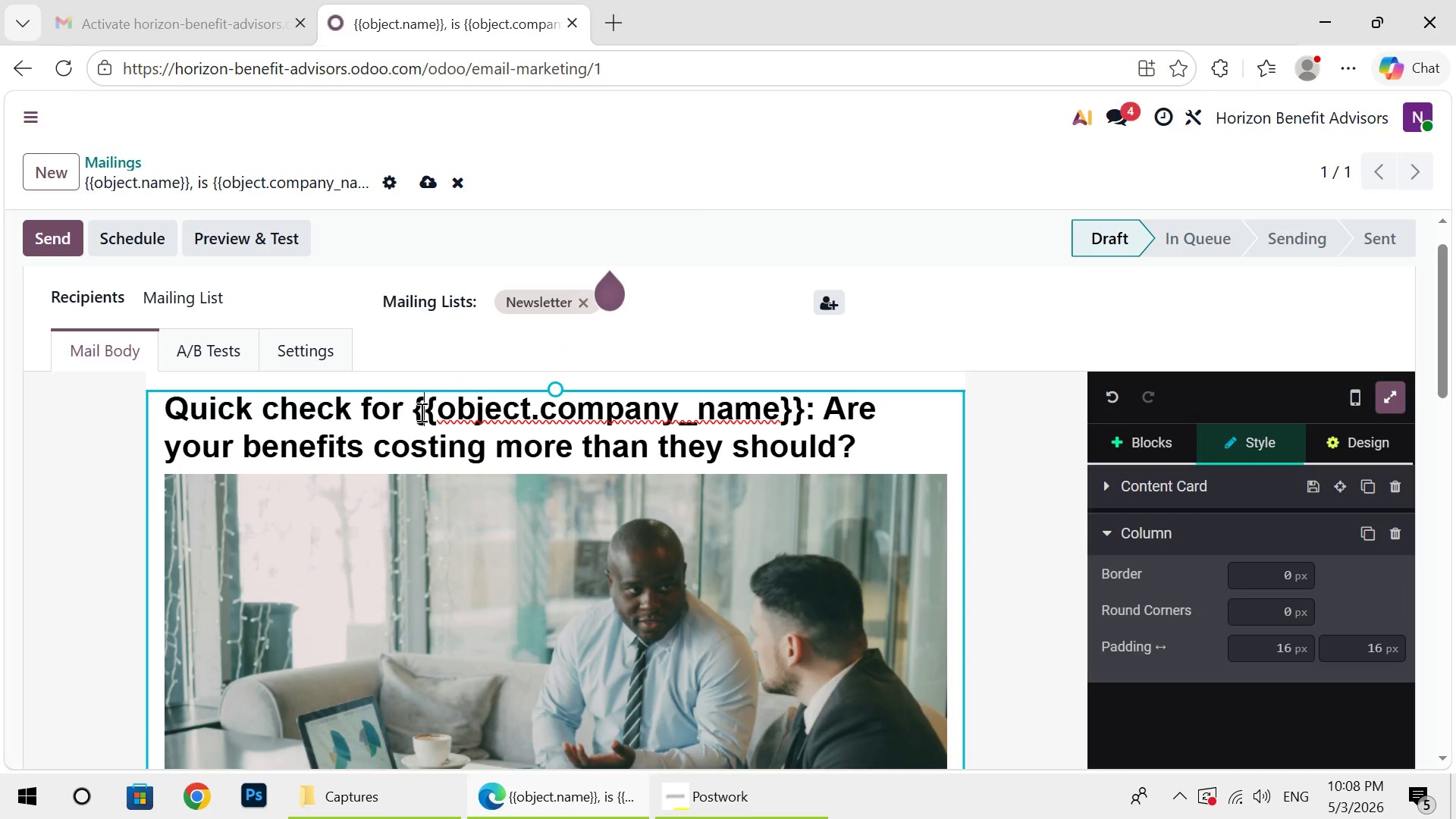 
key(ArrowLeft)
 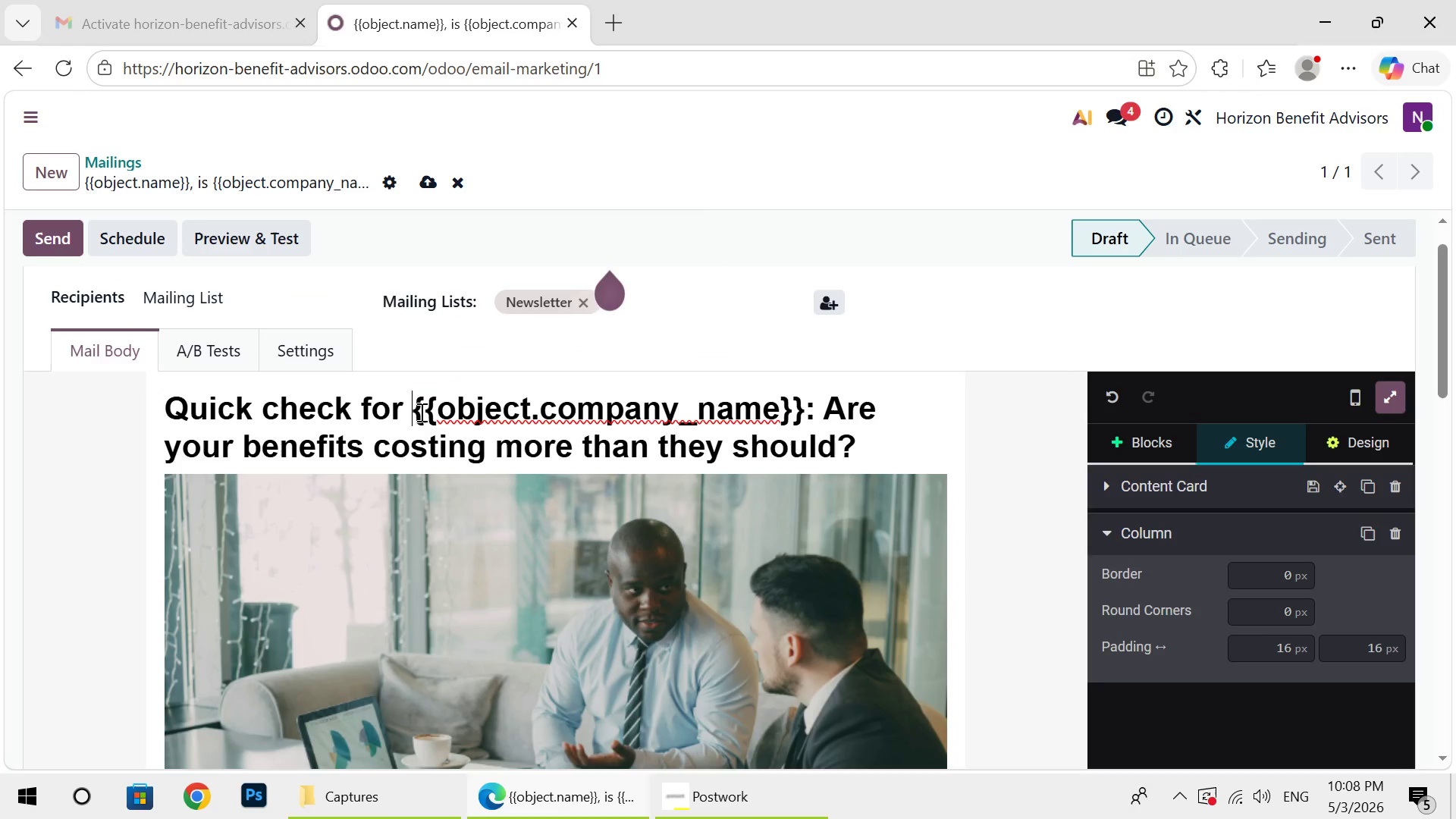 
key(Backquote)
 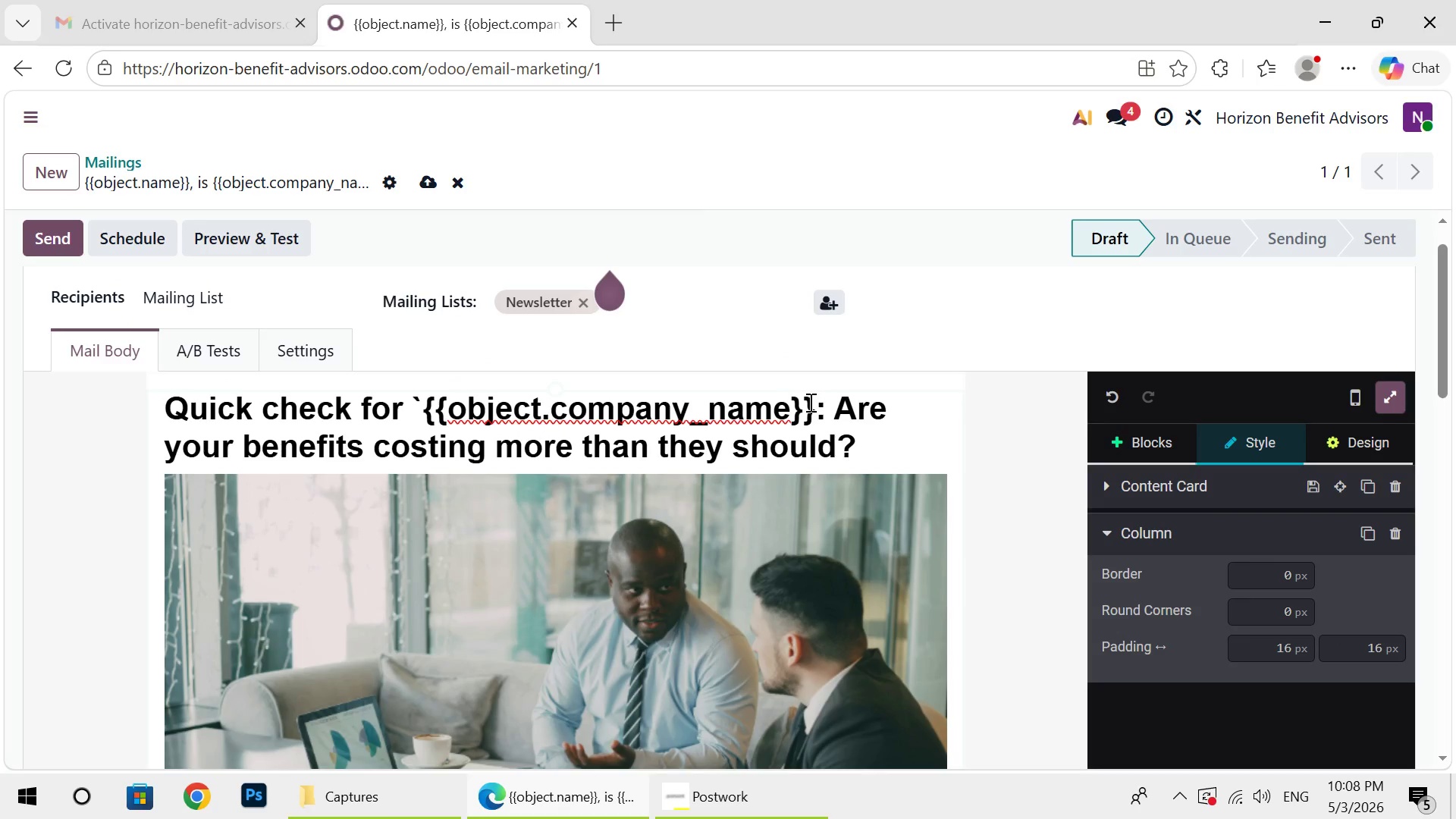 
left_click([817, 405])
 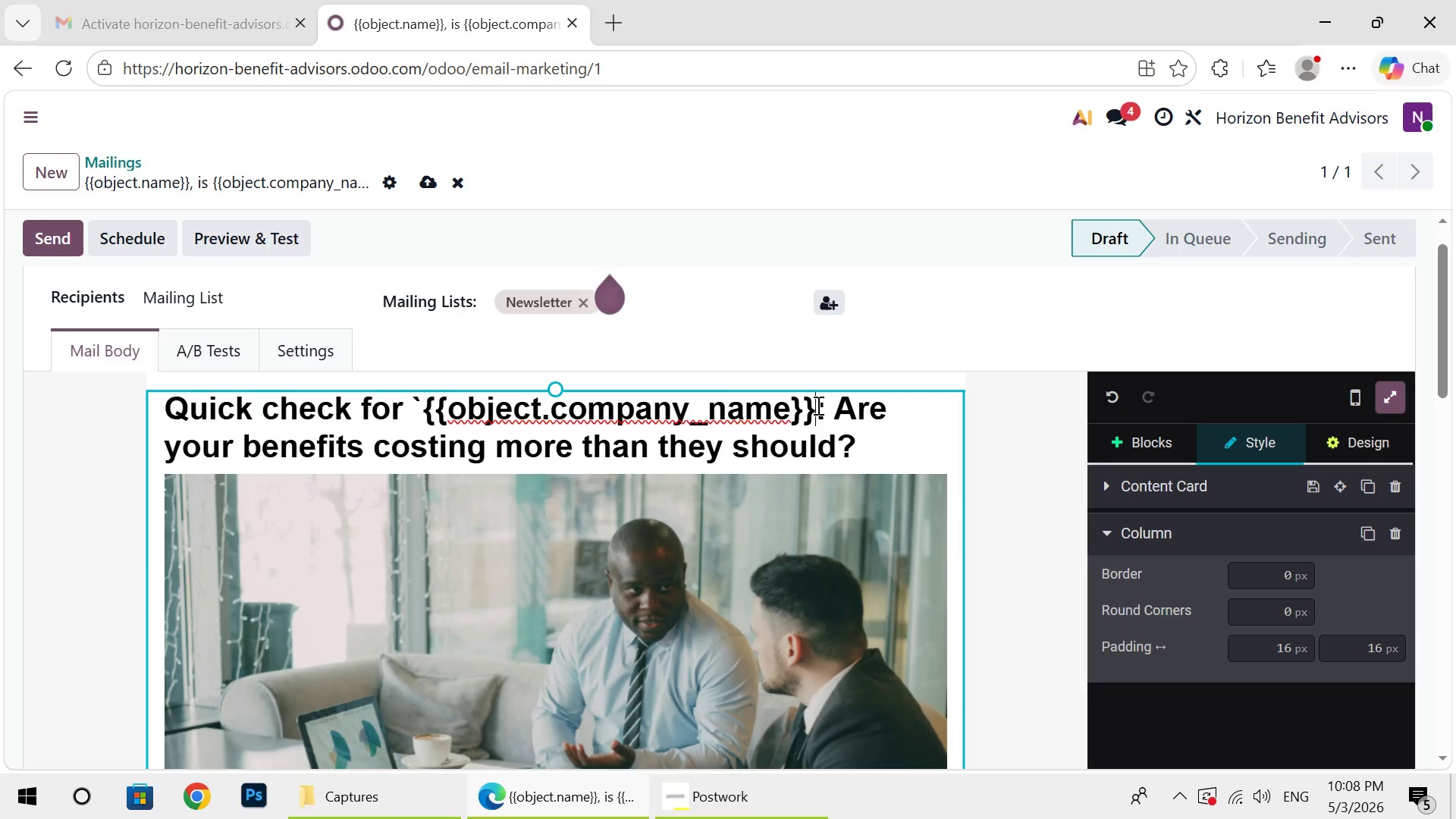 
key(Backquote)
 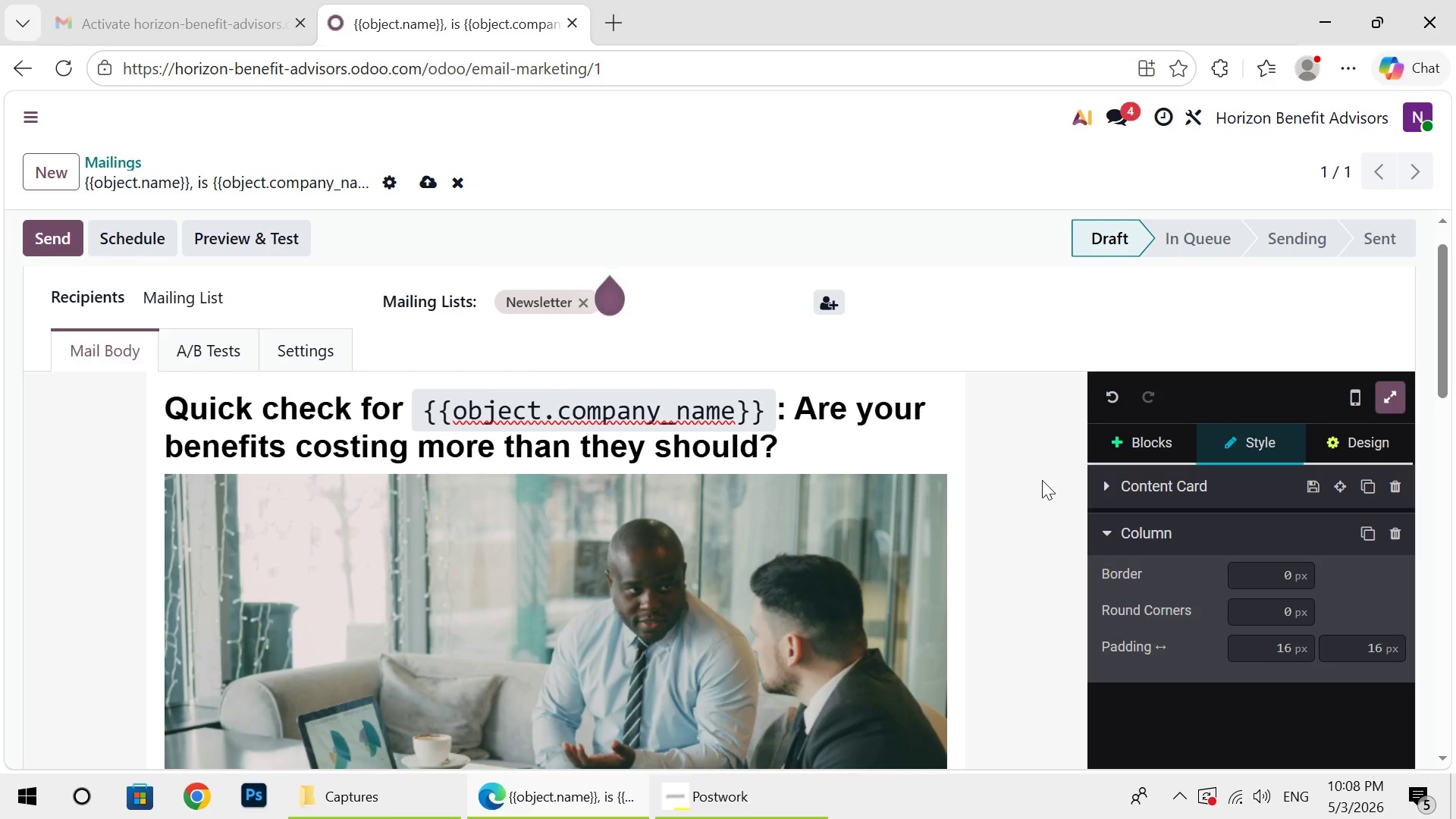 
left_click([1042, 504])
 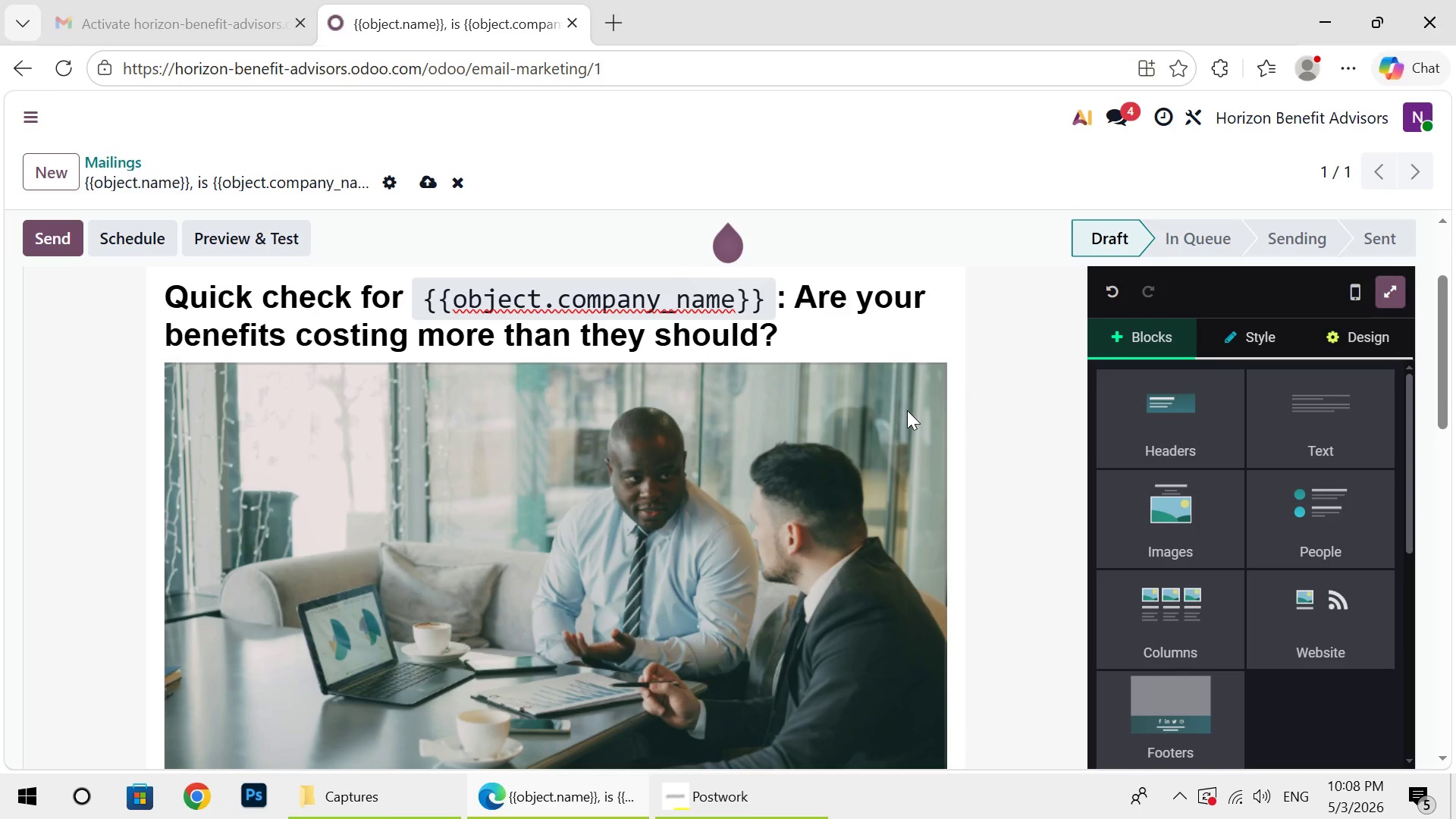 
wait(5.72)
 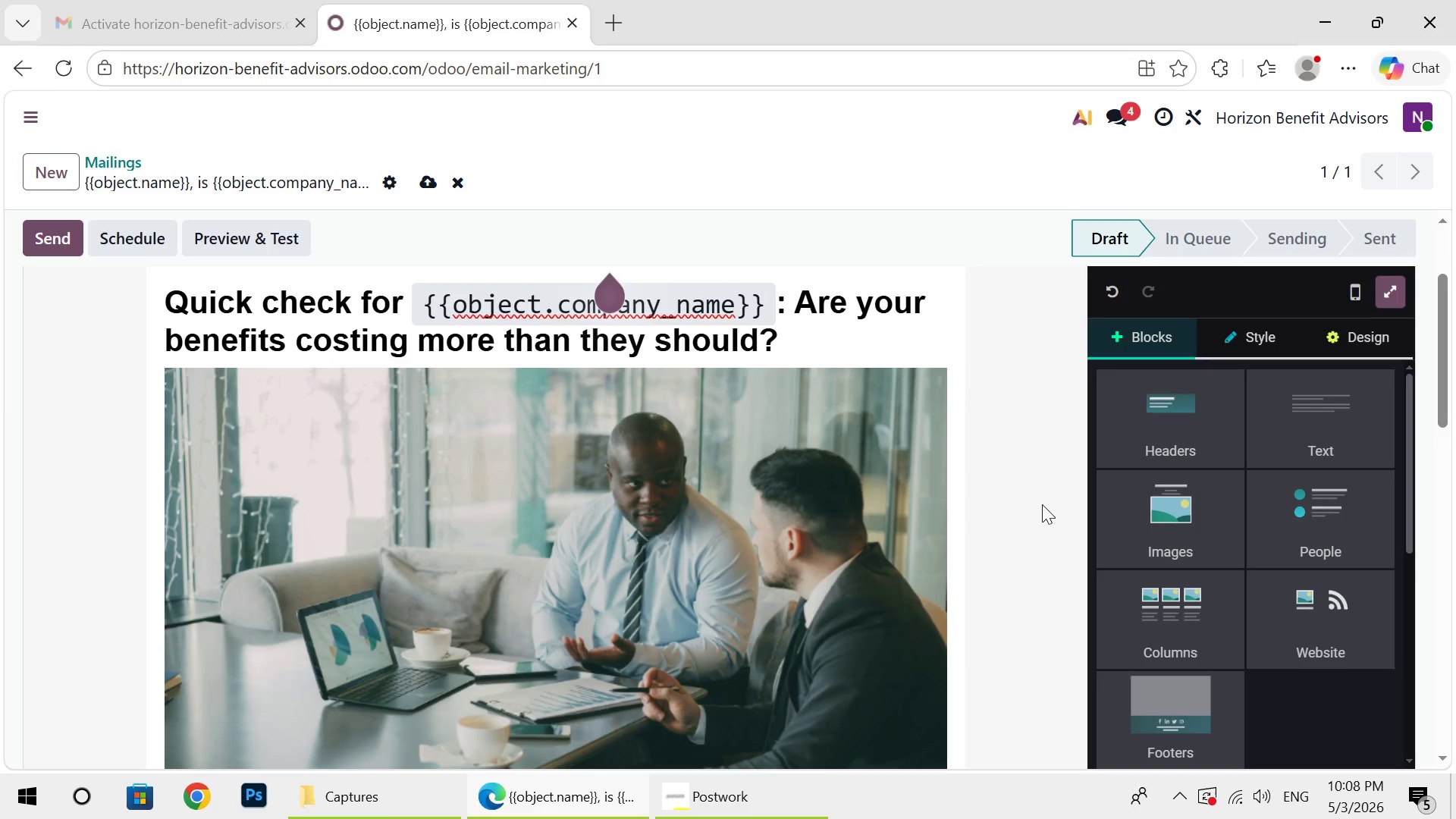 
left_click_drag(start_coordinate=[711, 322], to_coordinate=[453, 320])
 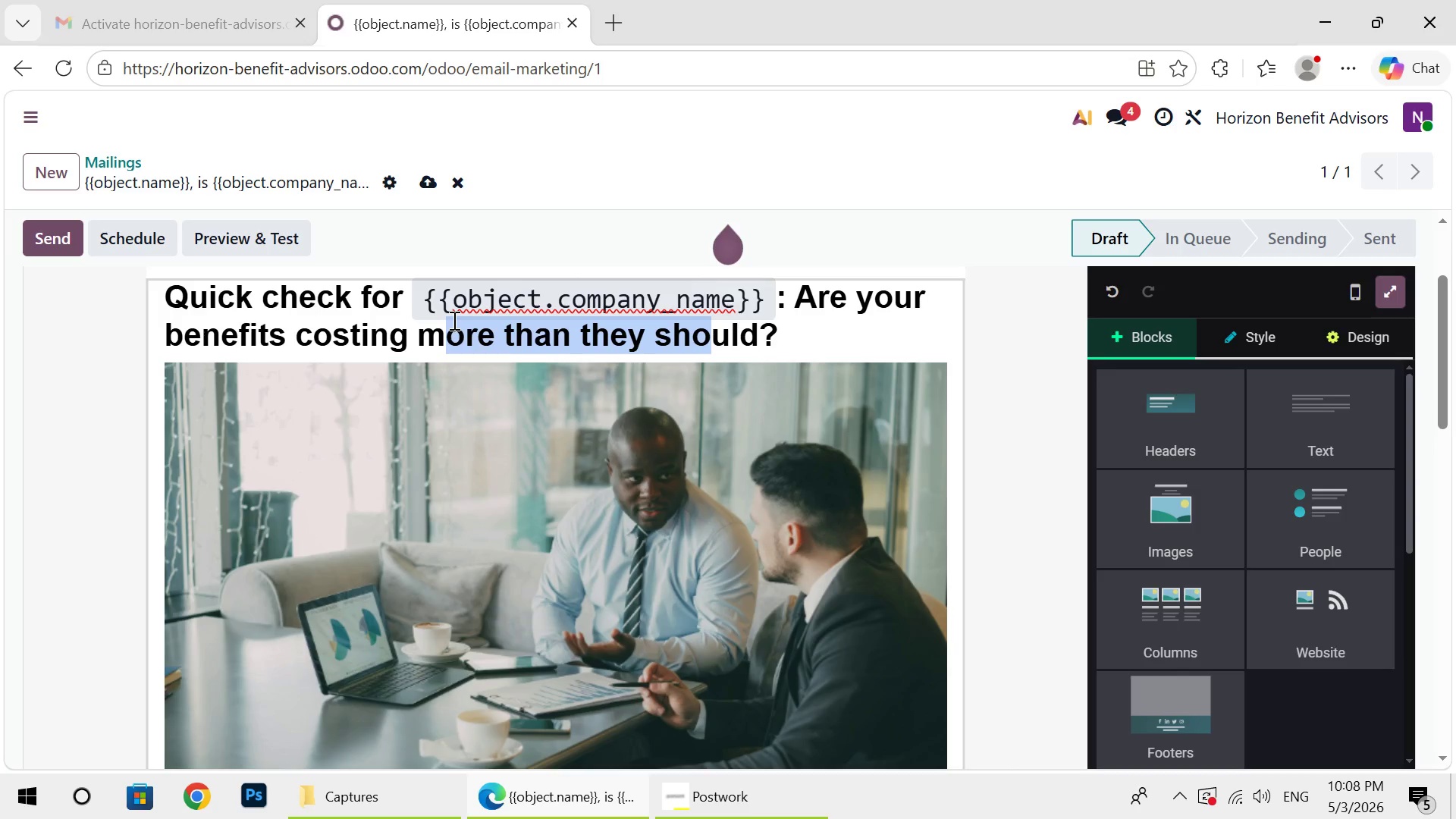 
left_click([743, 322])
 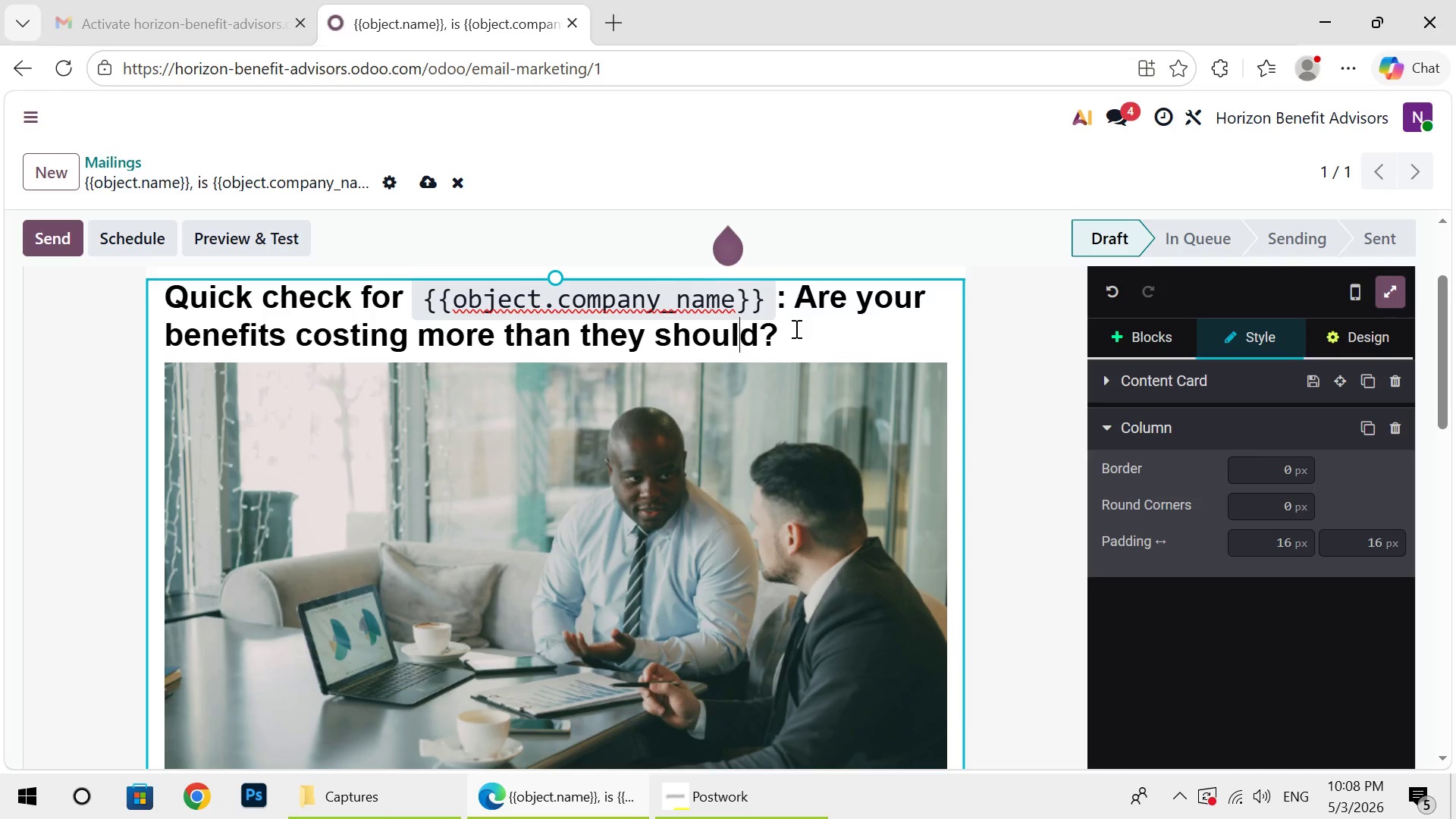 
left_click_drag(start_coordinate=[797, 331], to_coordinate=[172, 303])
 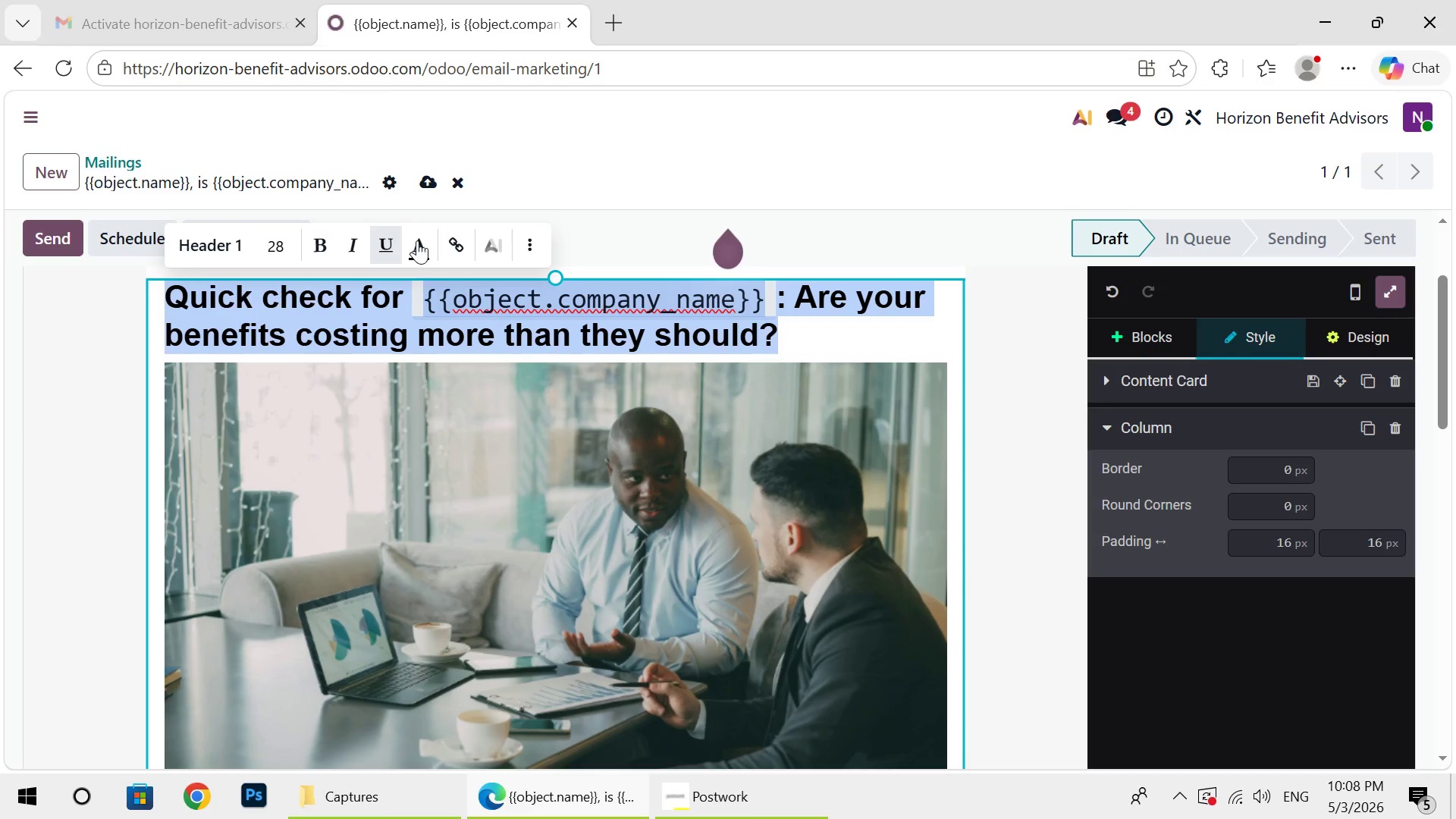 
left_click([417, 240])
 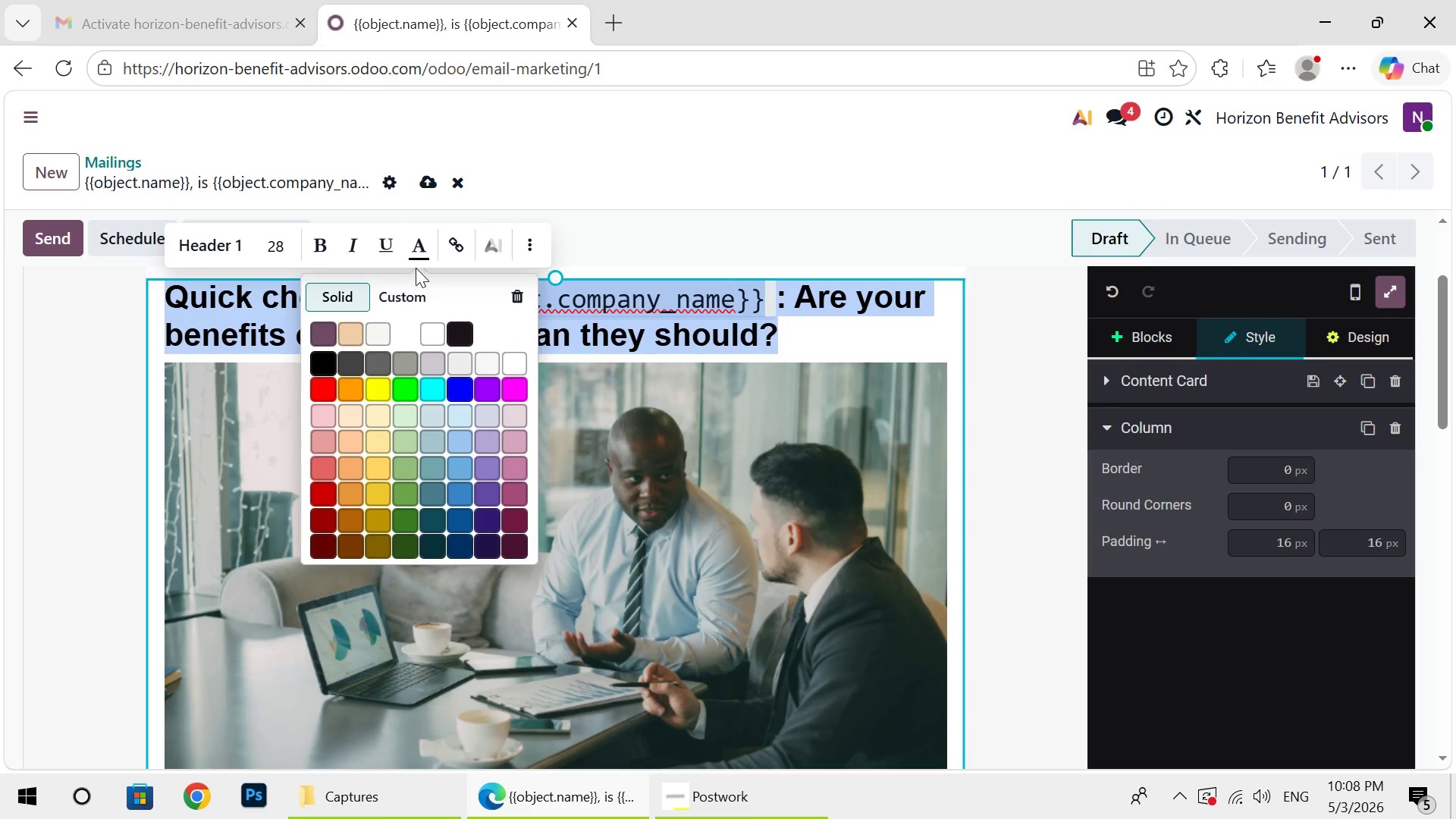 
left_click([403, 298])
 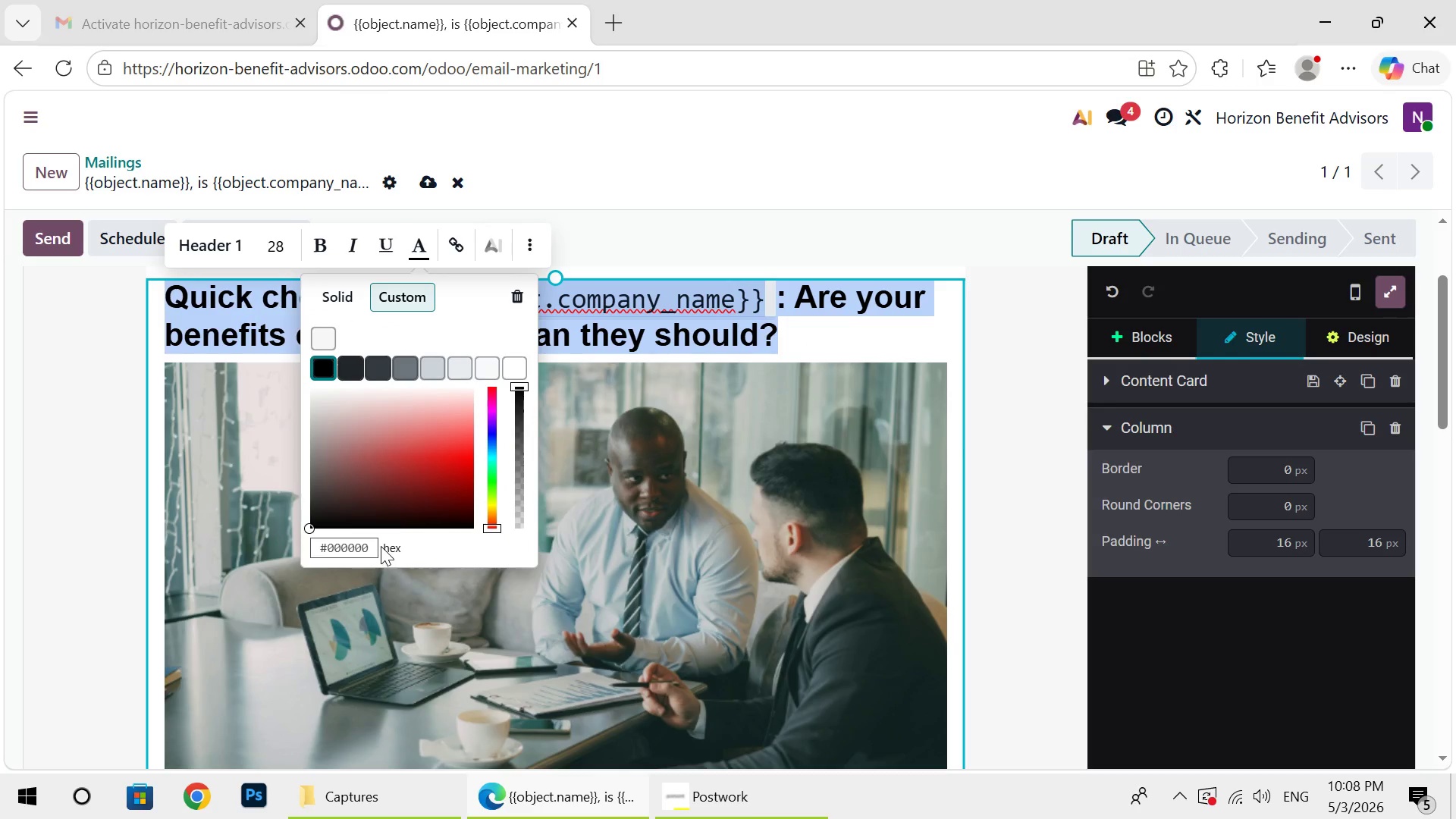 
left_click([369, 546])
 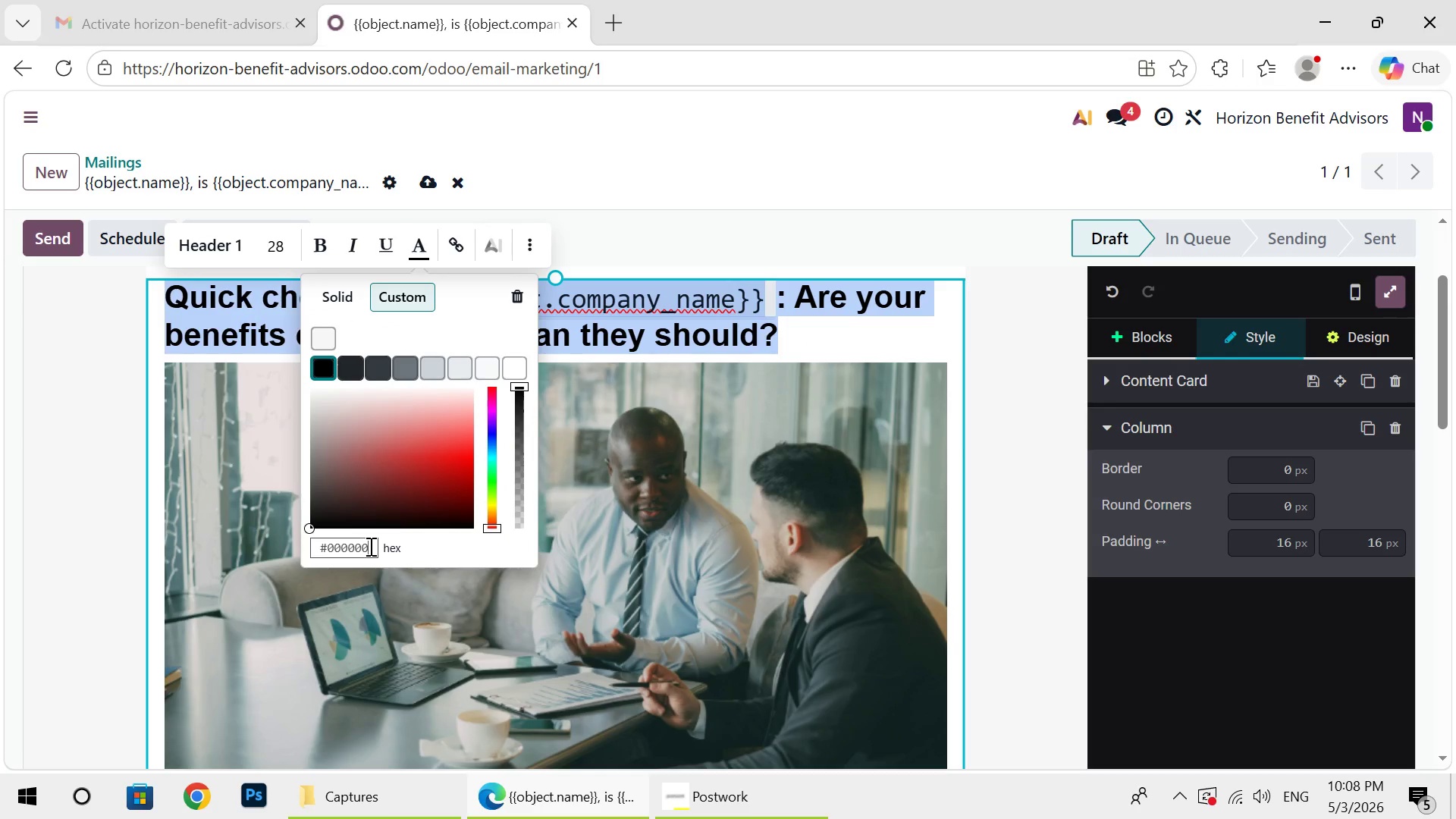 
left_click([369, 546])
 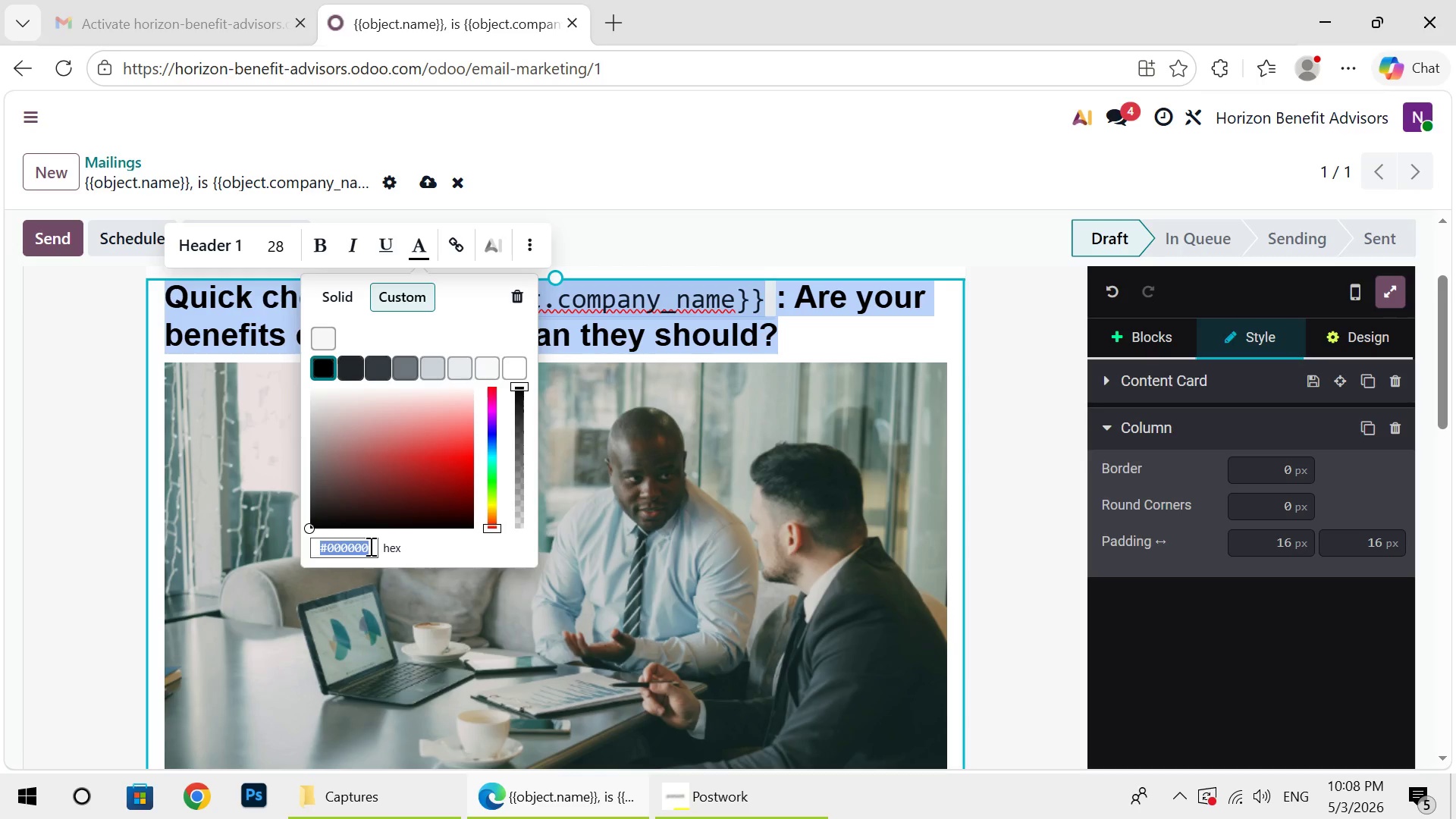 
left_click([369, 546])
 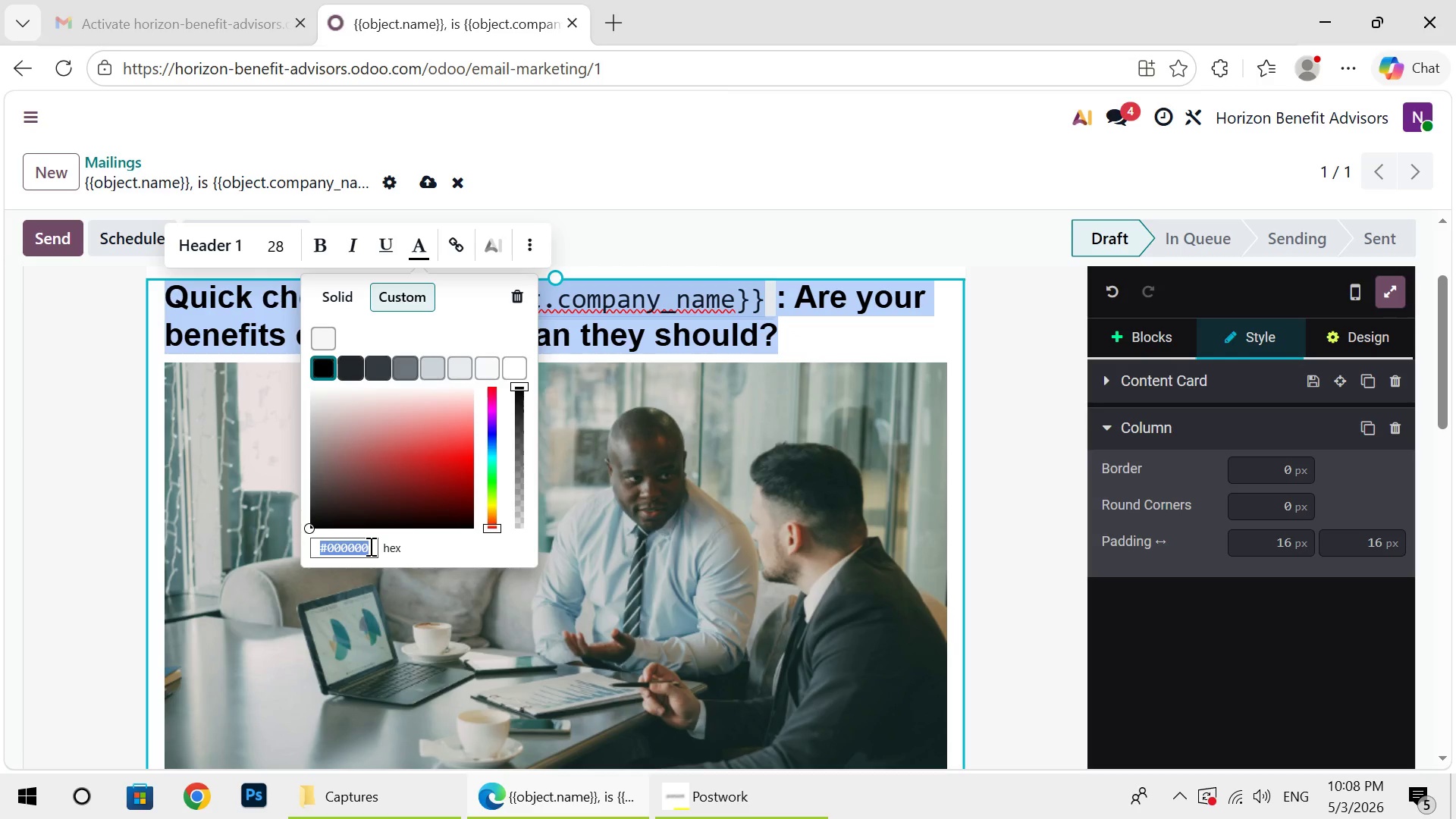 
left_click([369, 546])
 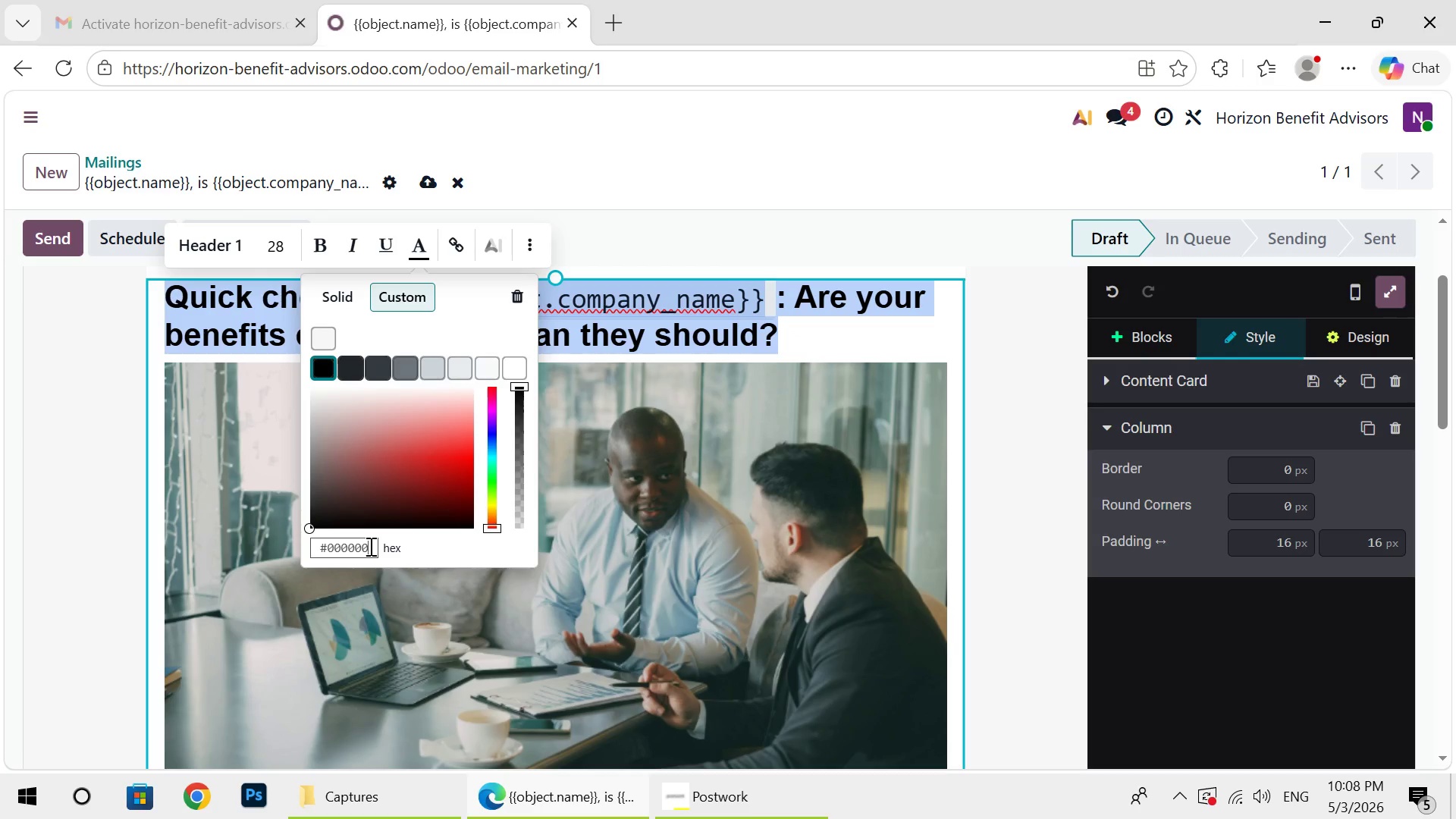 
key(Backspace)
 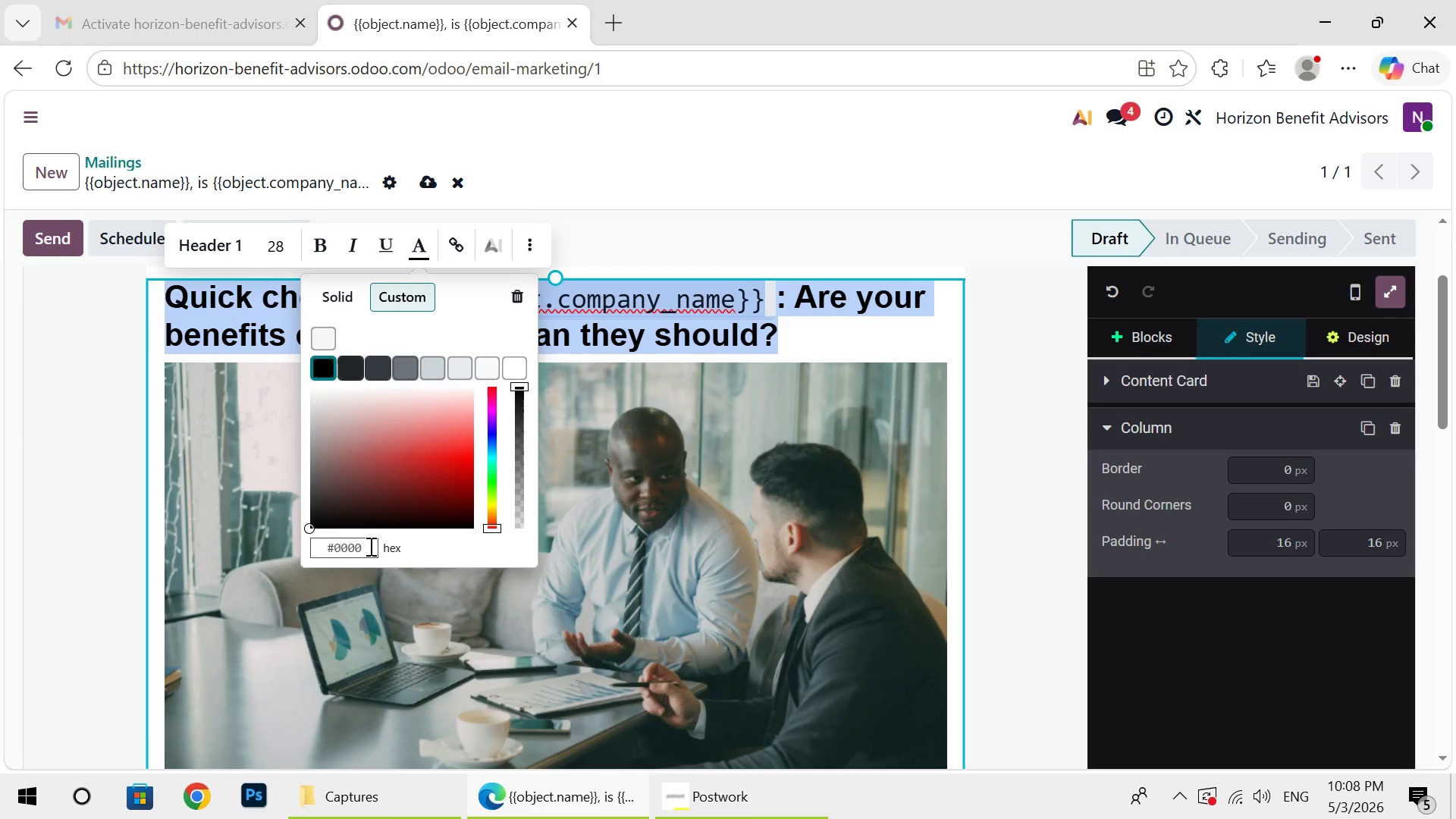 
key(Backspace)
 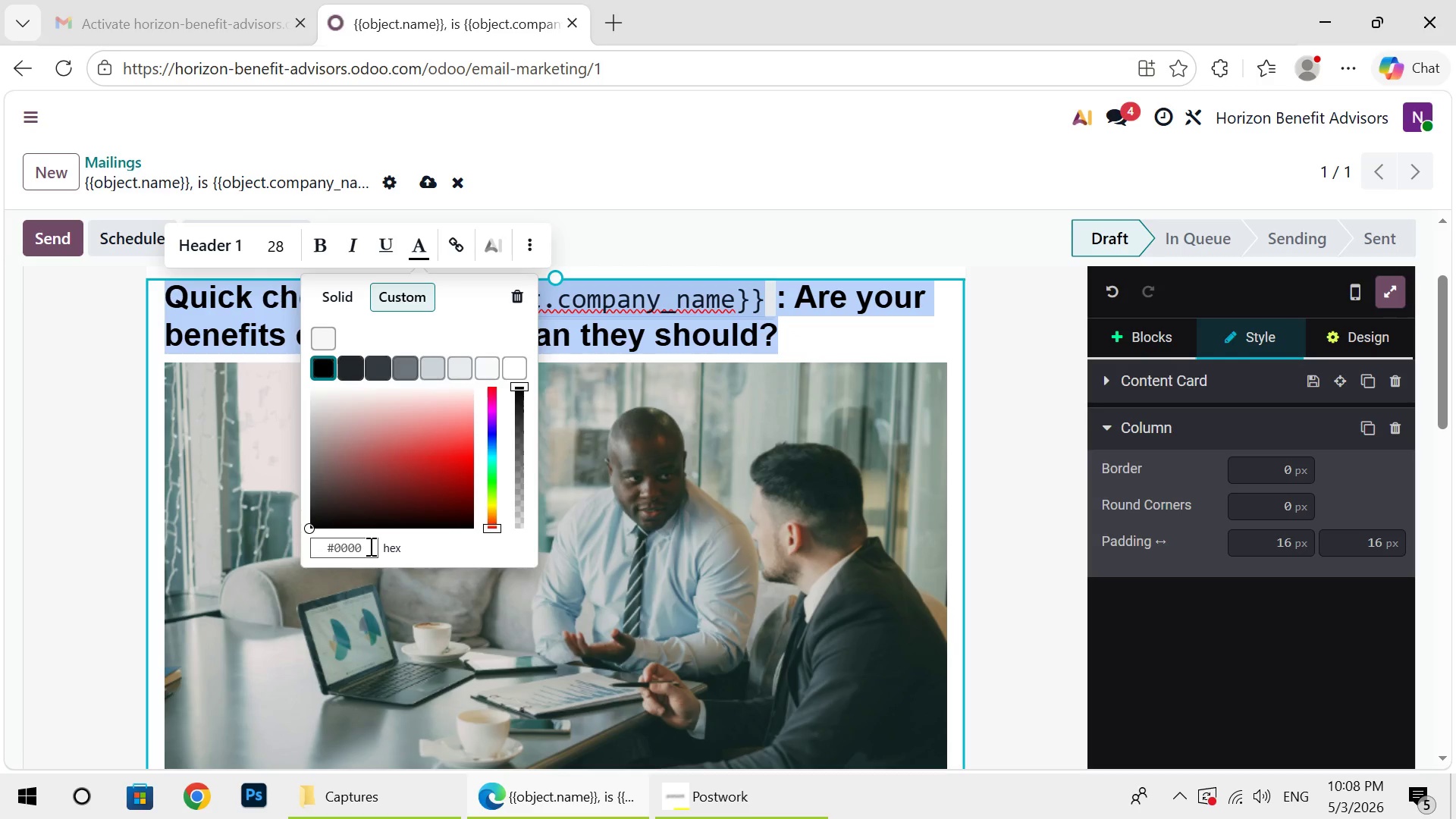 
key(Backspace)
 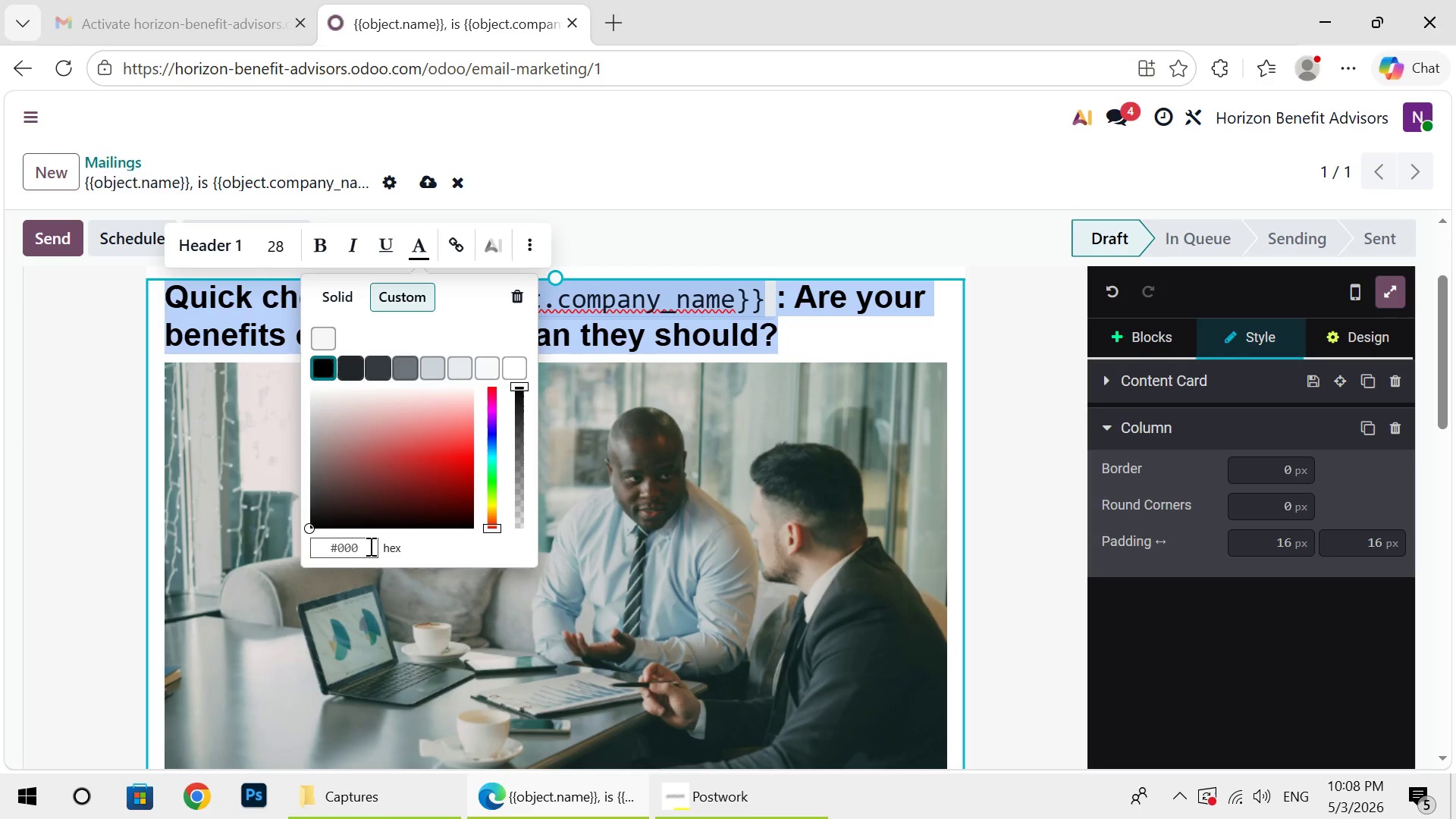 
key(Backspace)
 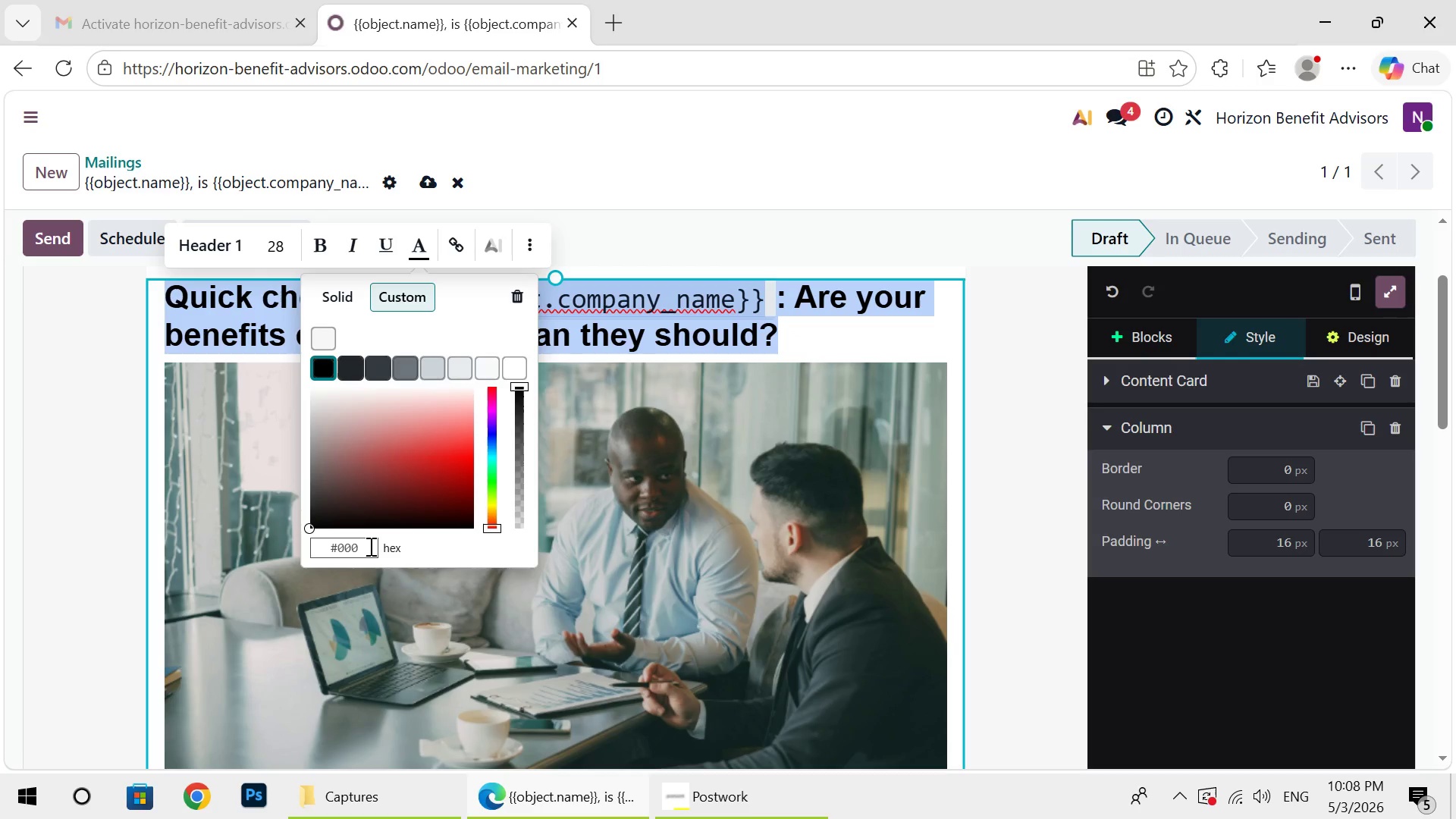 
key(Backspace)
 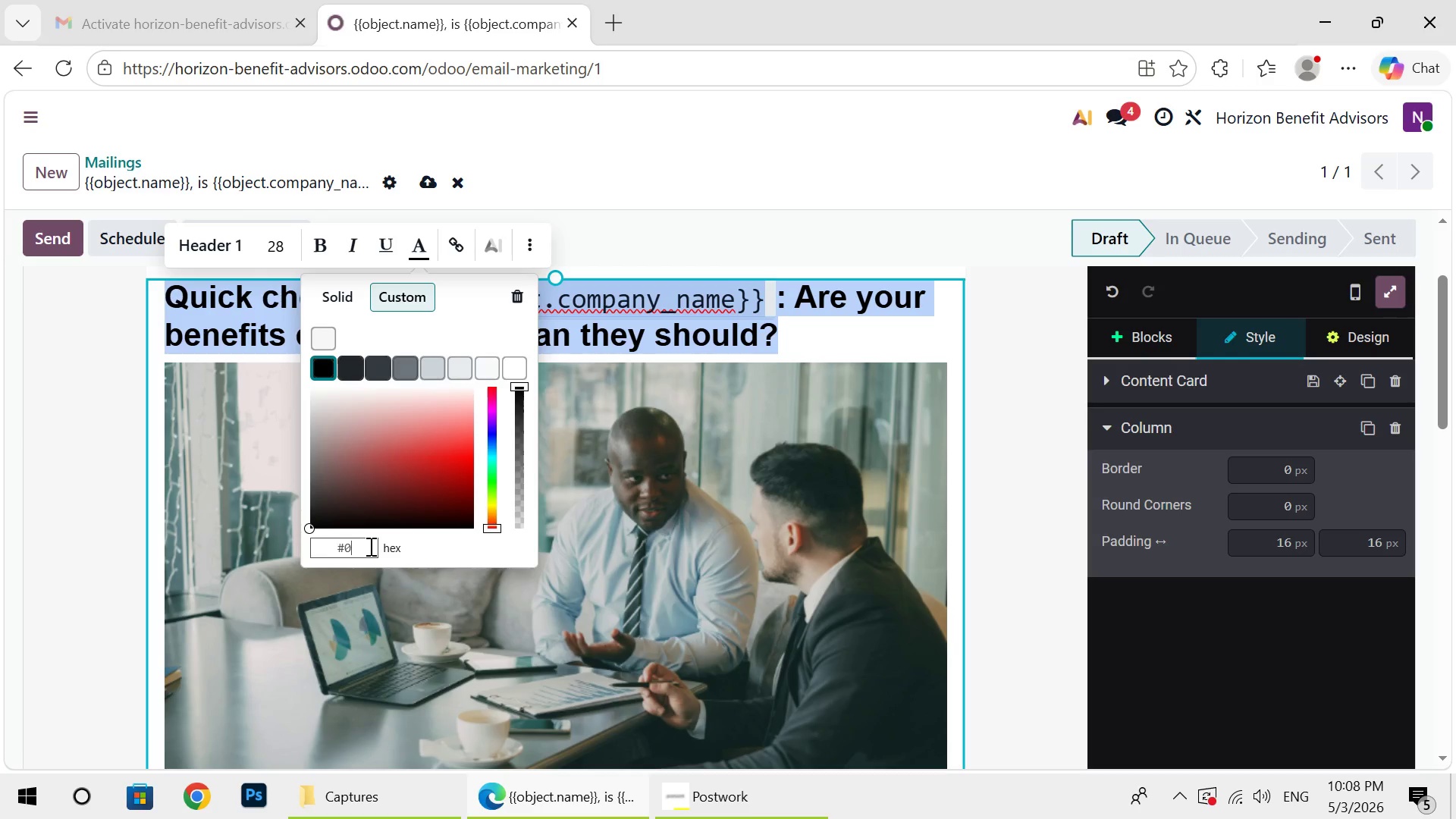 
key(Backspace)
 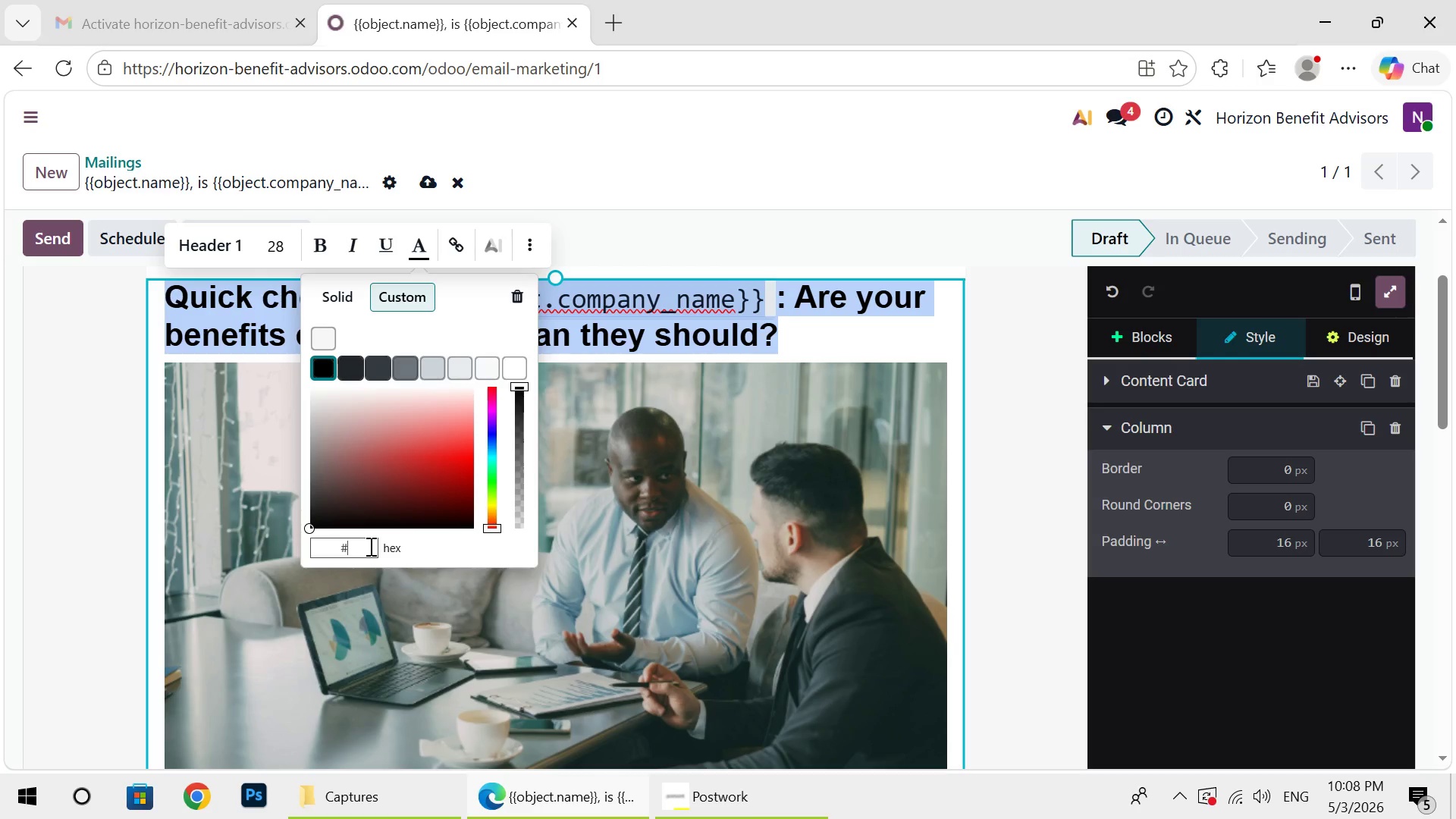 
type(0B3C)
 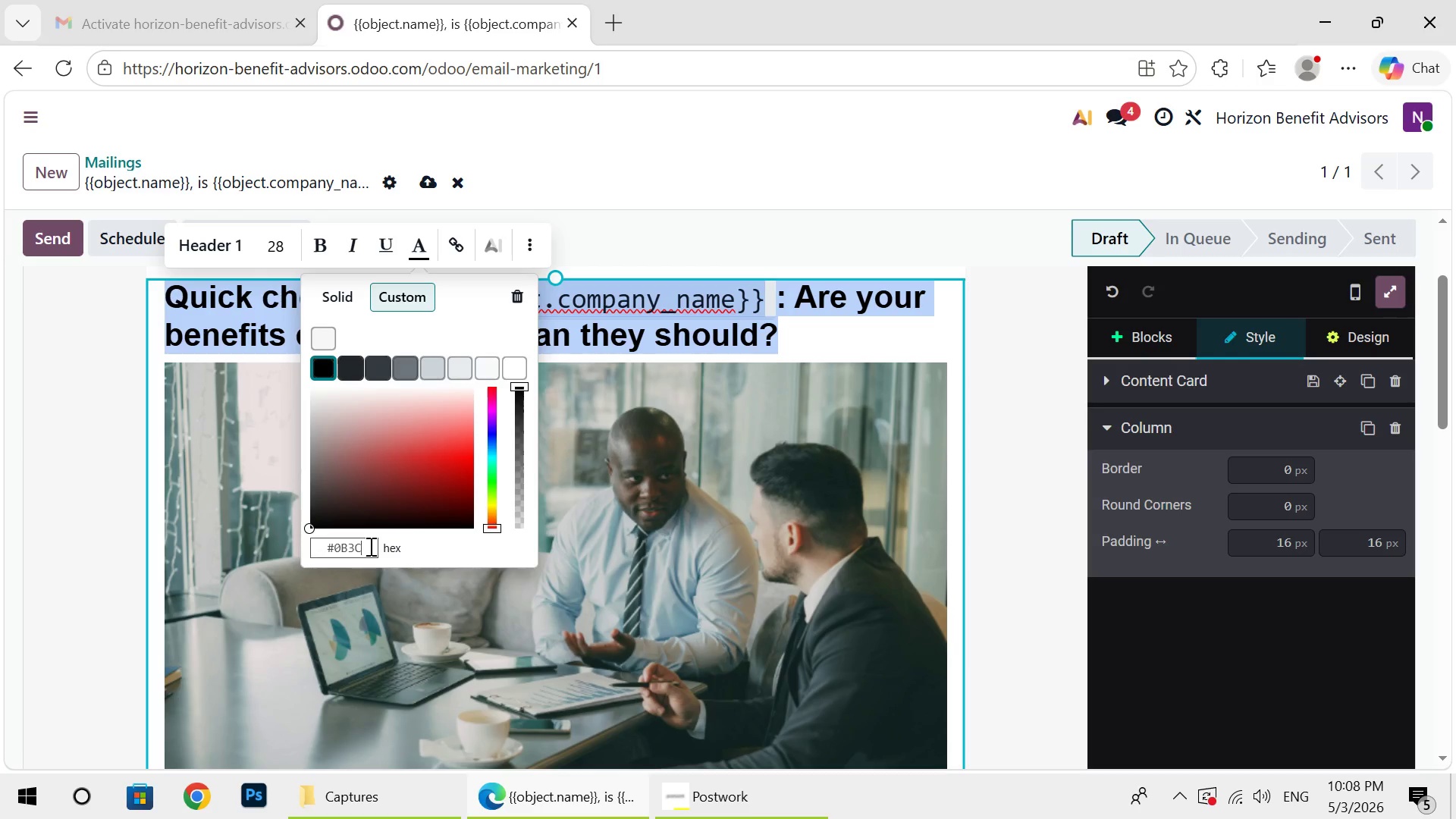 
hold_key(key=ShiftLeft, duration=1.76)
 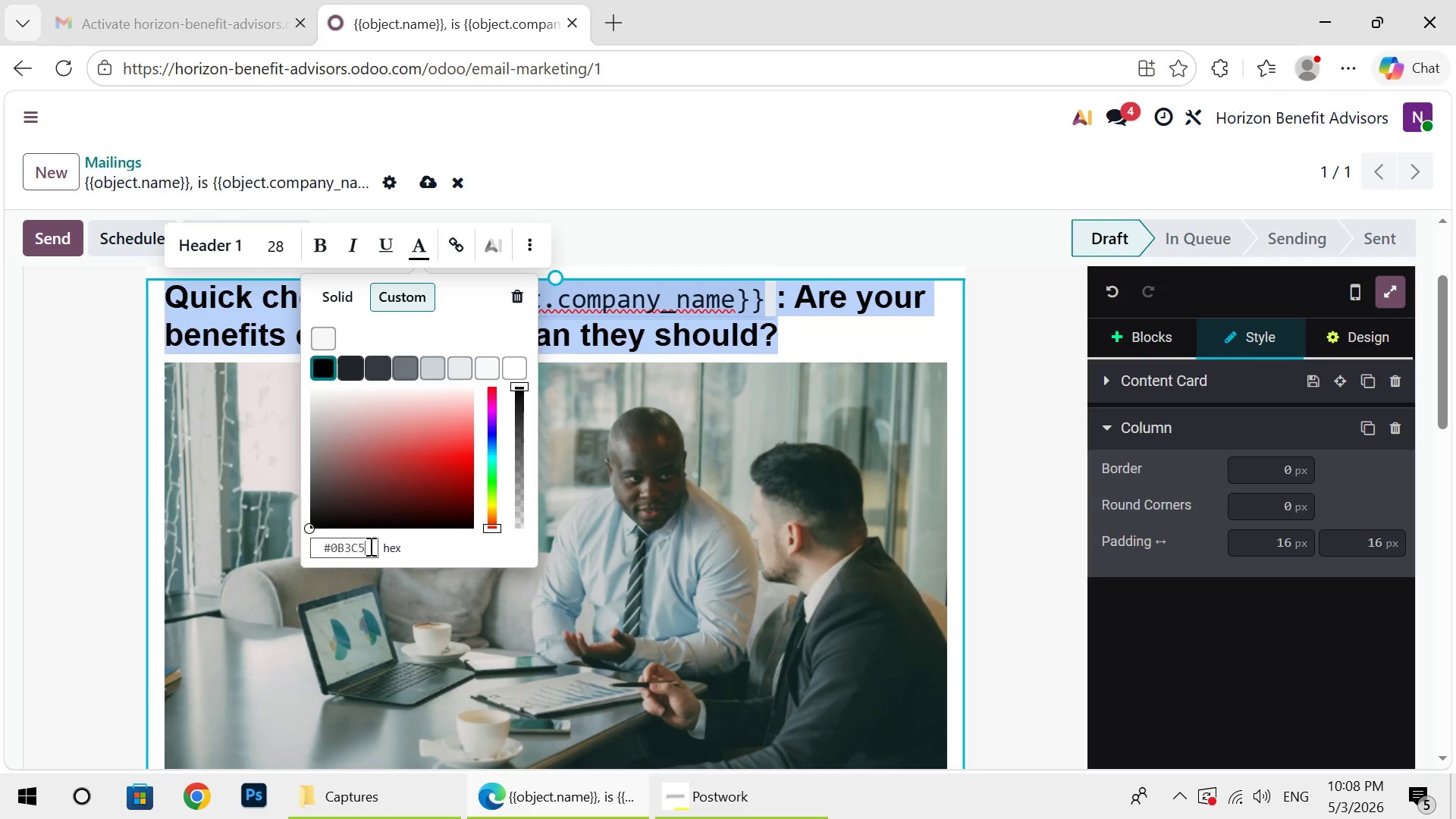 
type(5D)
 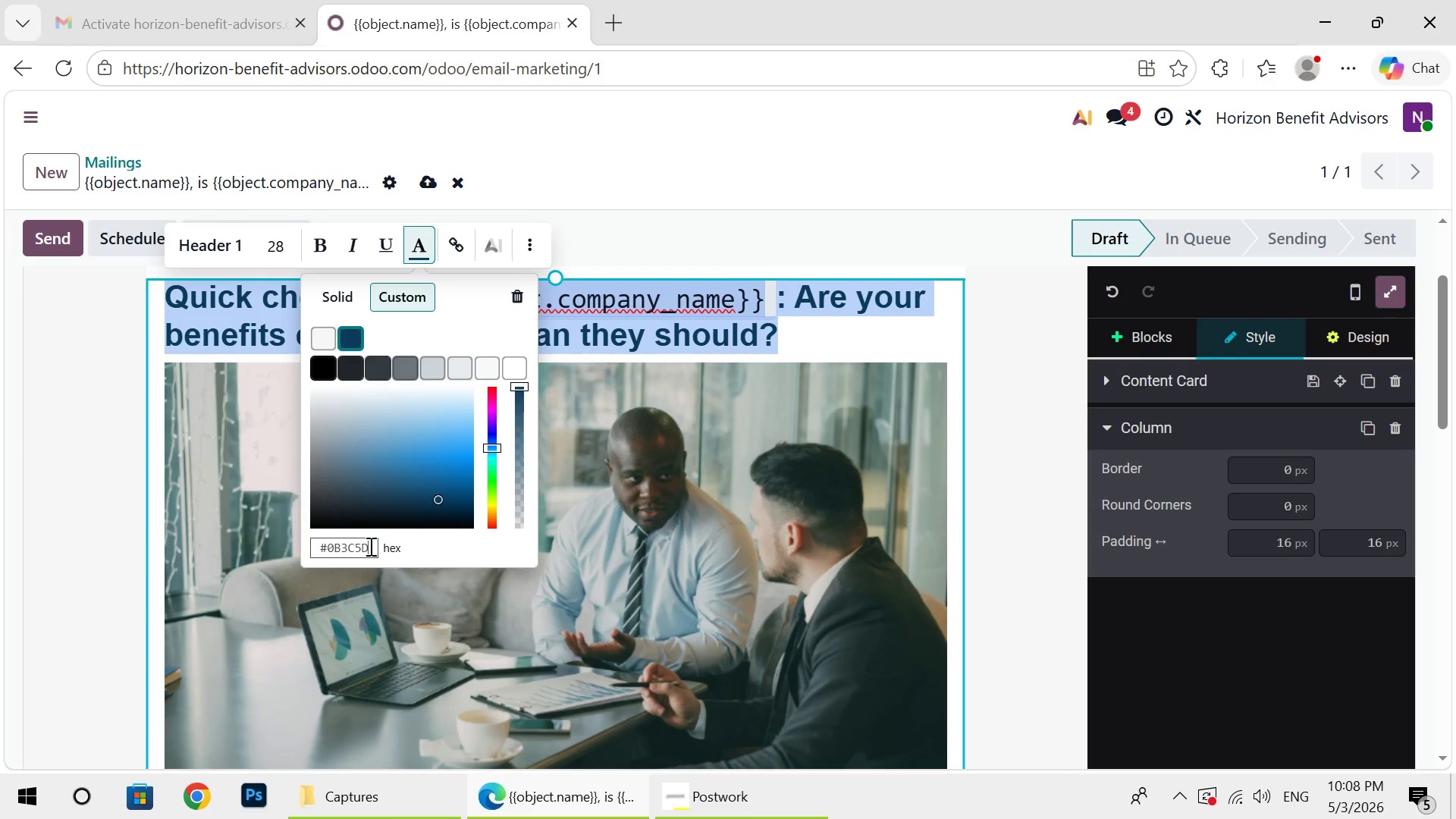 